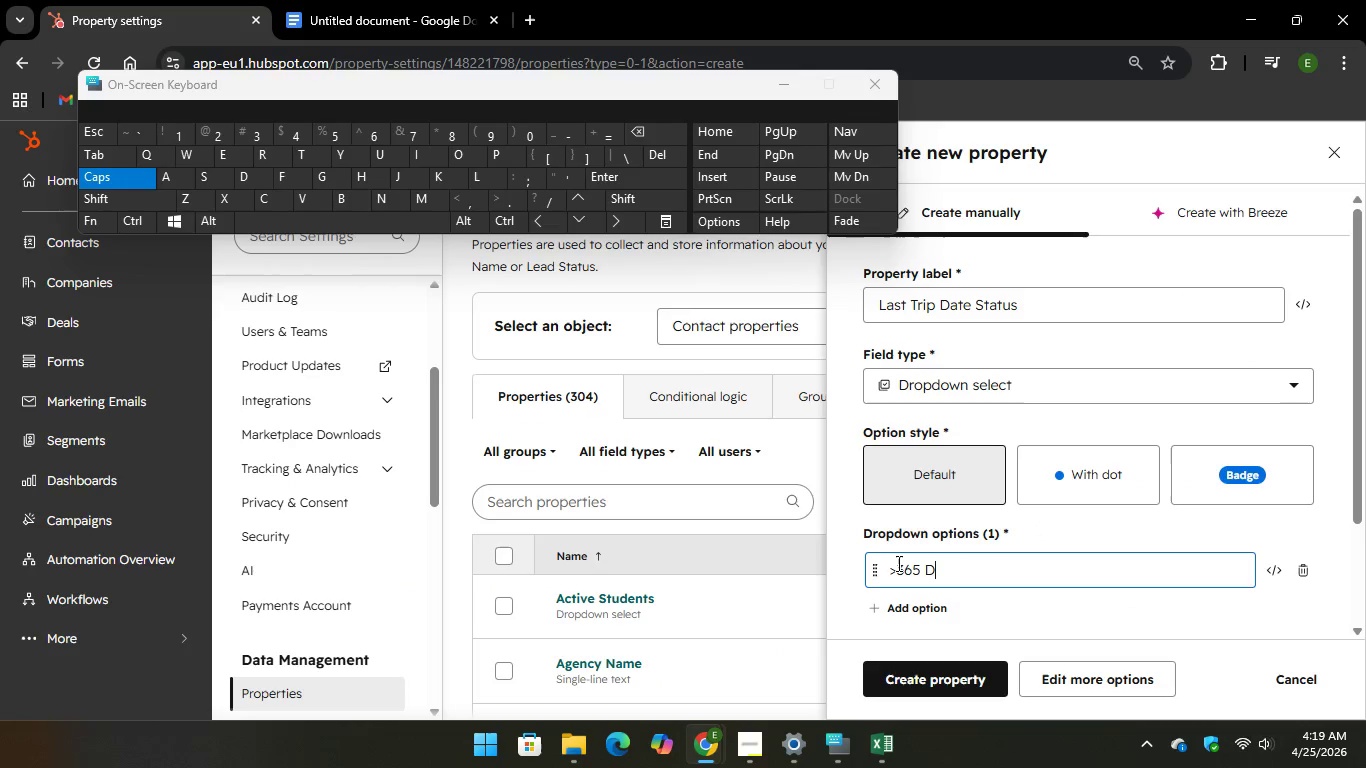 
left_click([897, 563])
 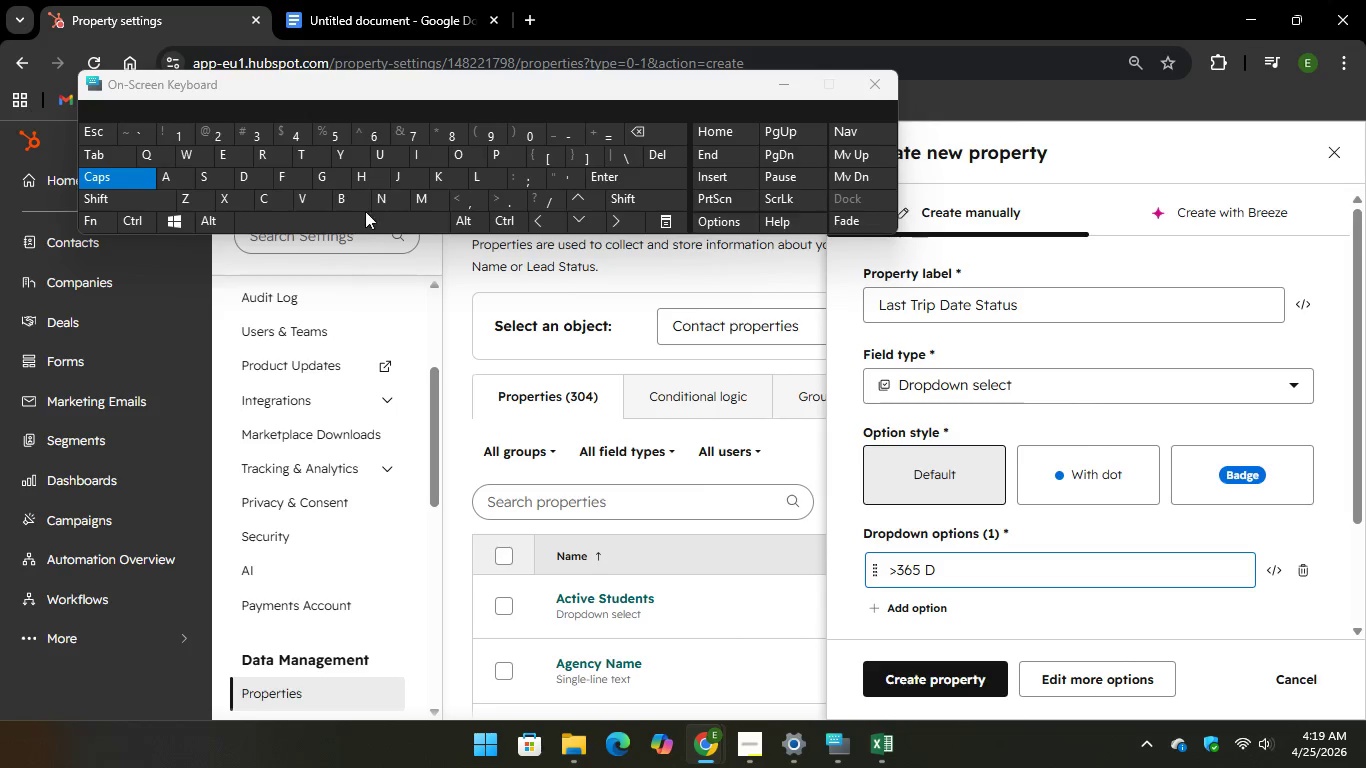 
key(Space)
 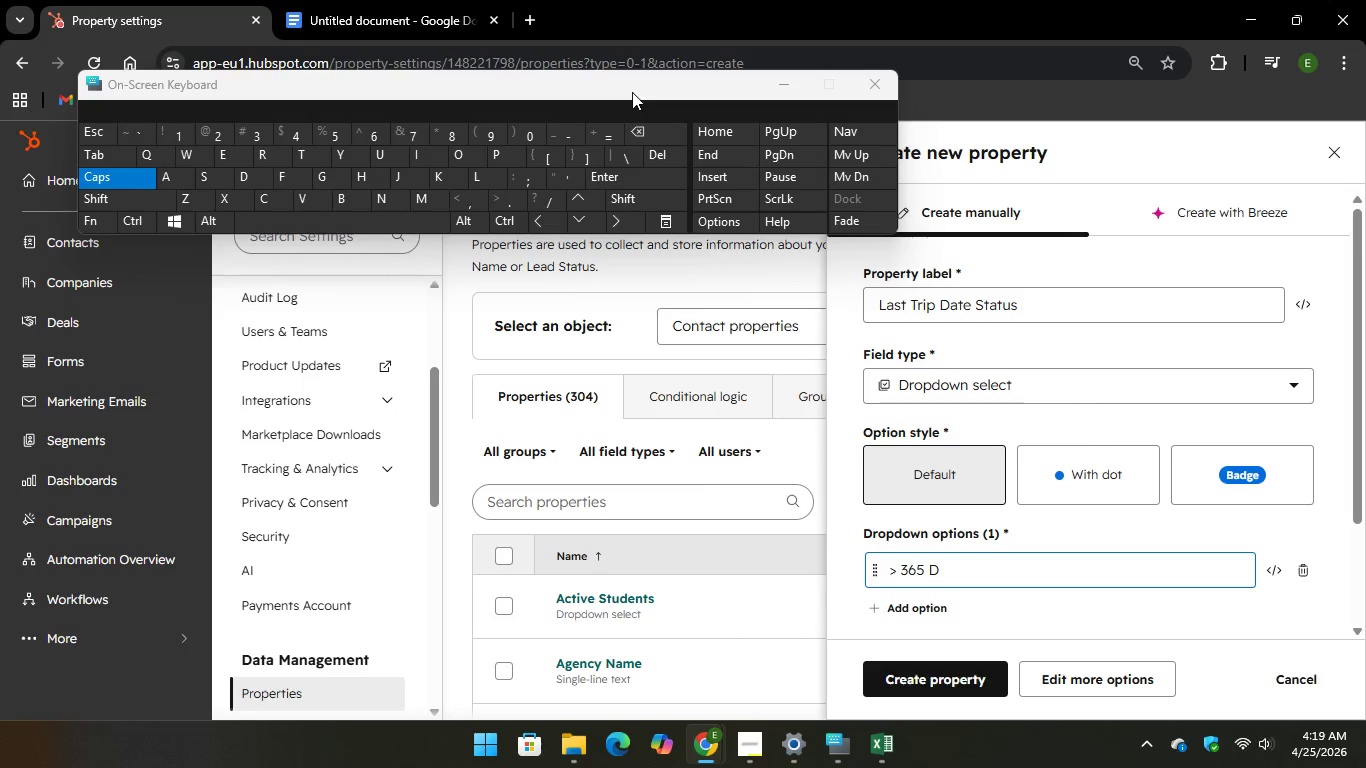 
key(Backspace)
 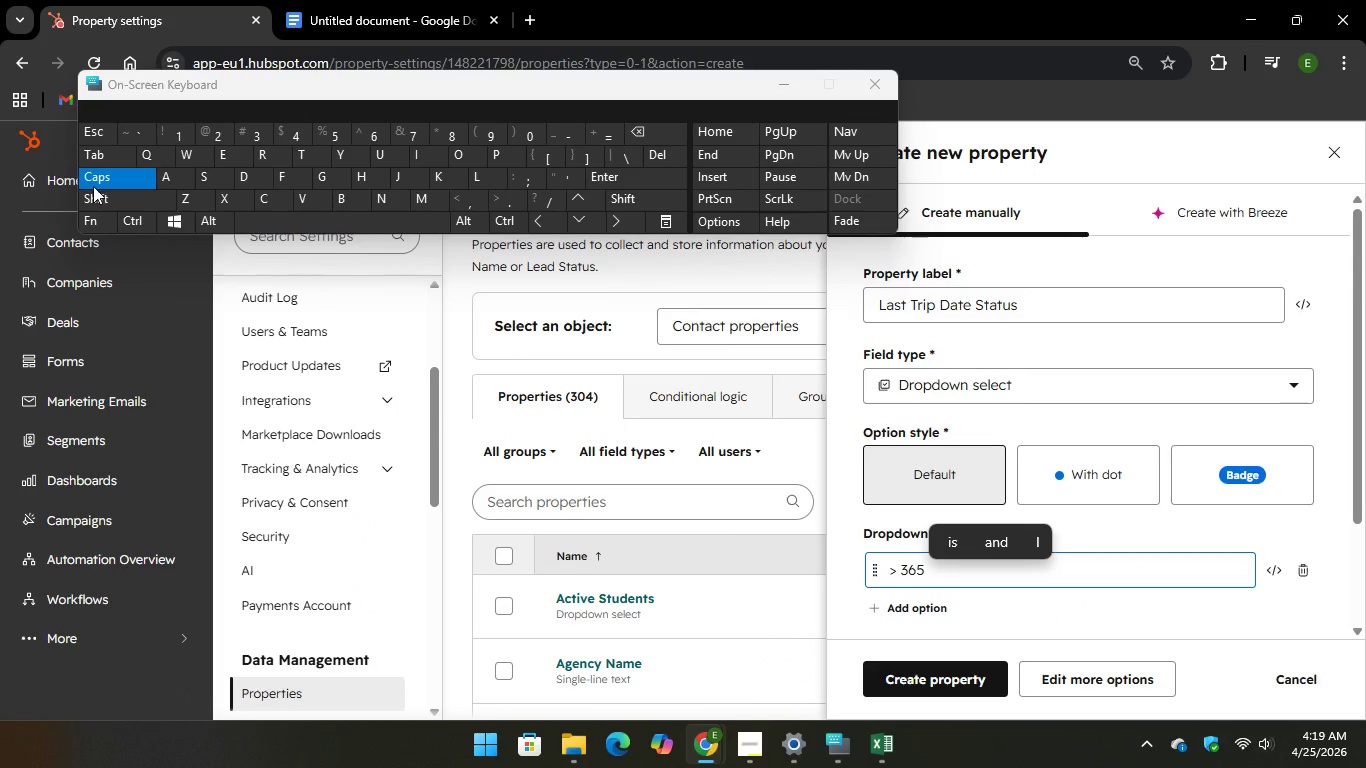 
wait(6.03)
 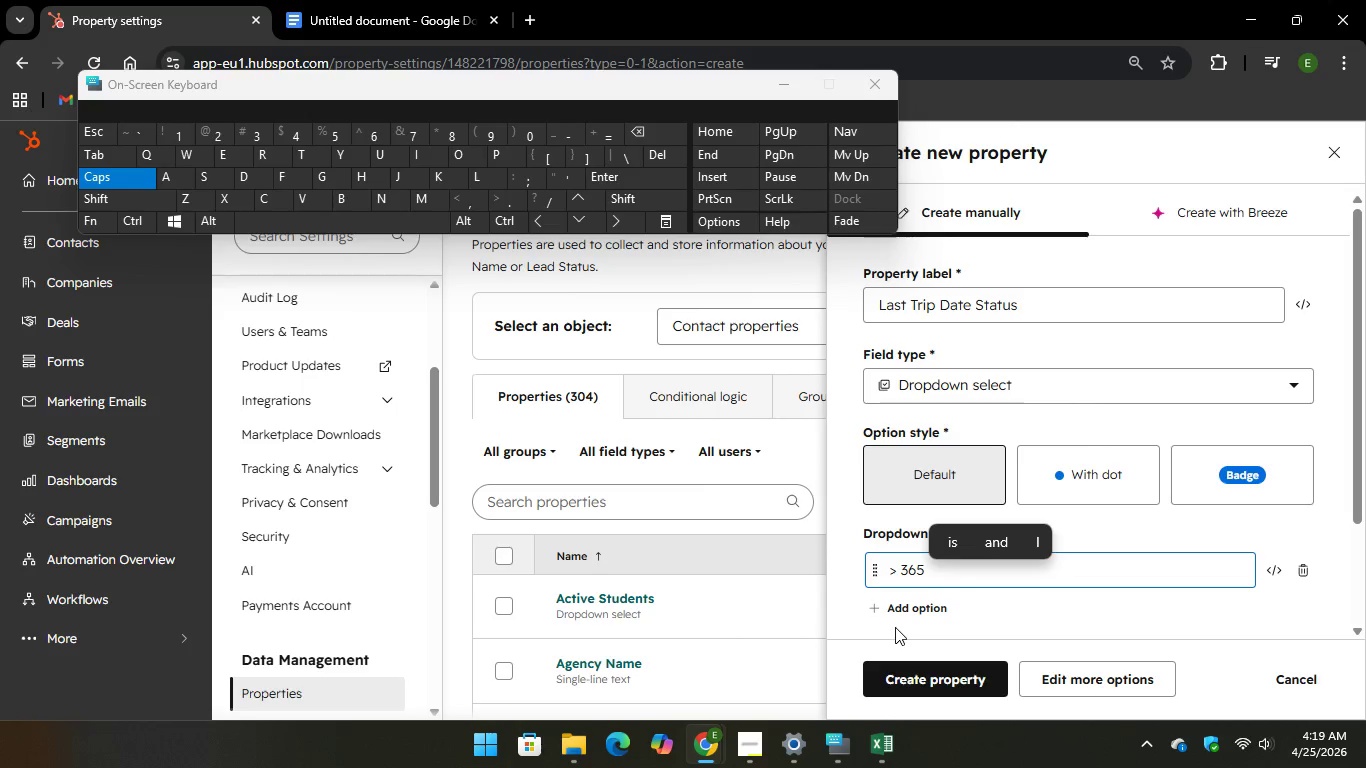 
type(da)
 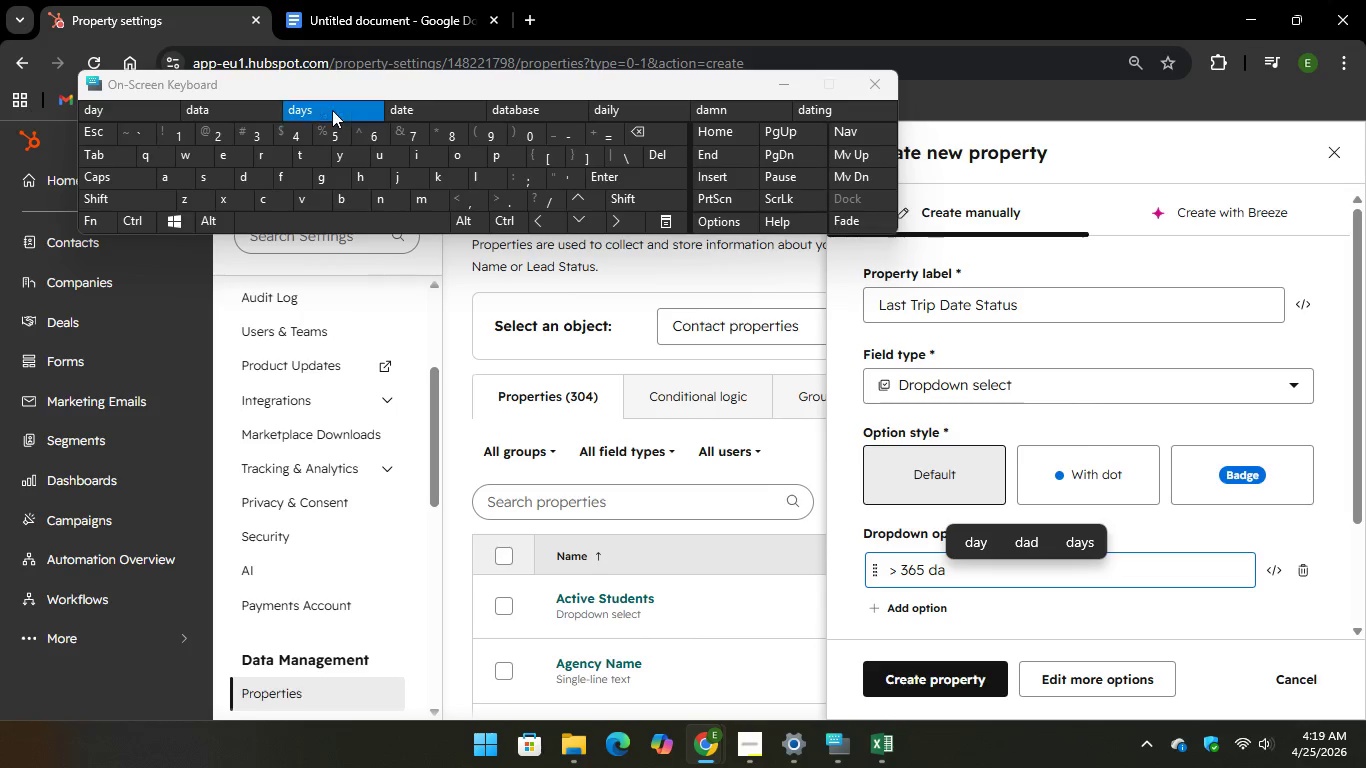 
hold_key(key=Unknown, duration=11.7)
 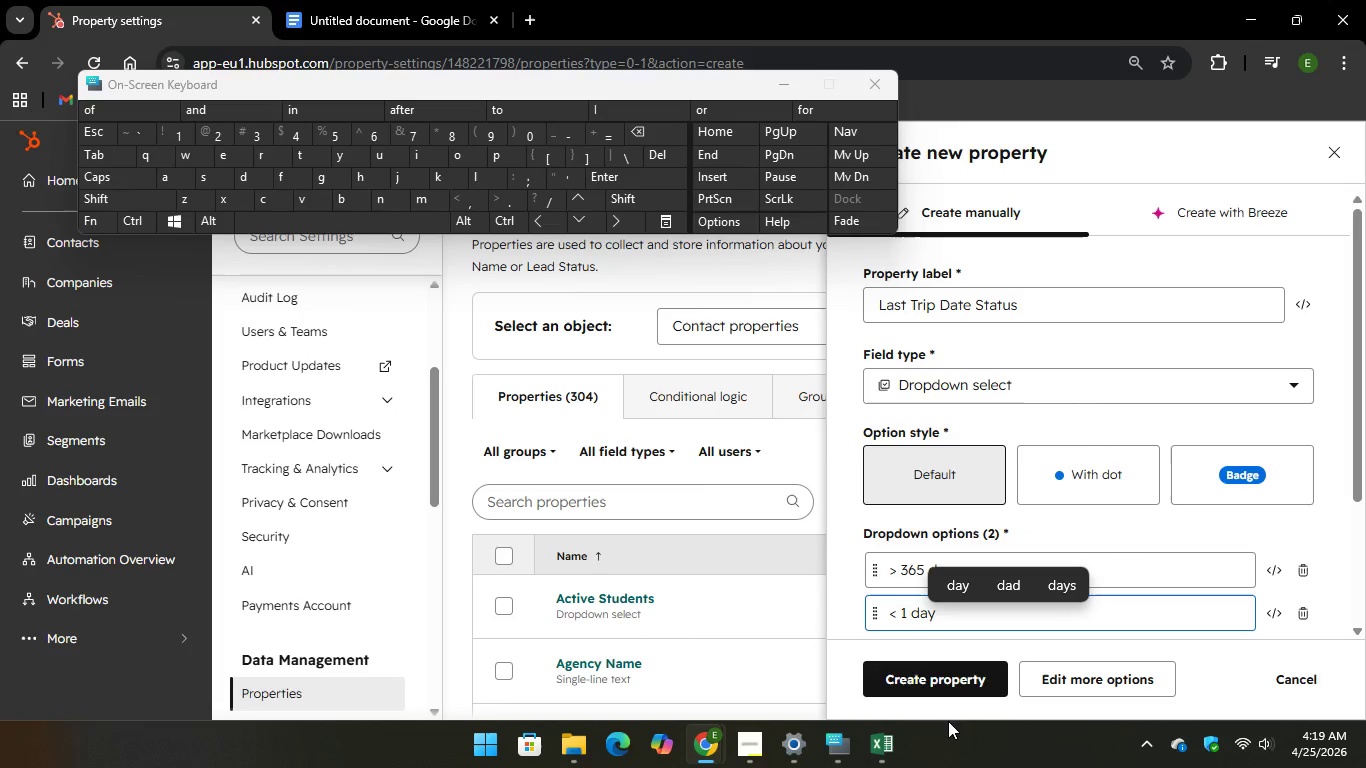 
left_click([917, 613])
 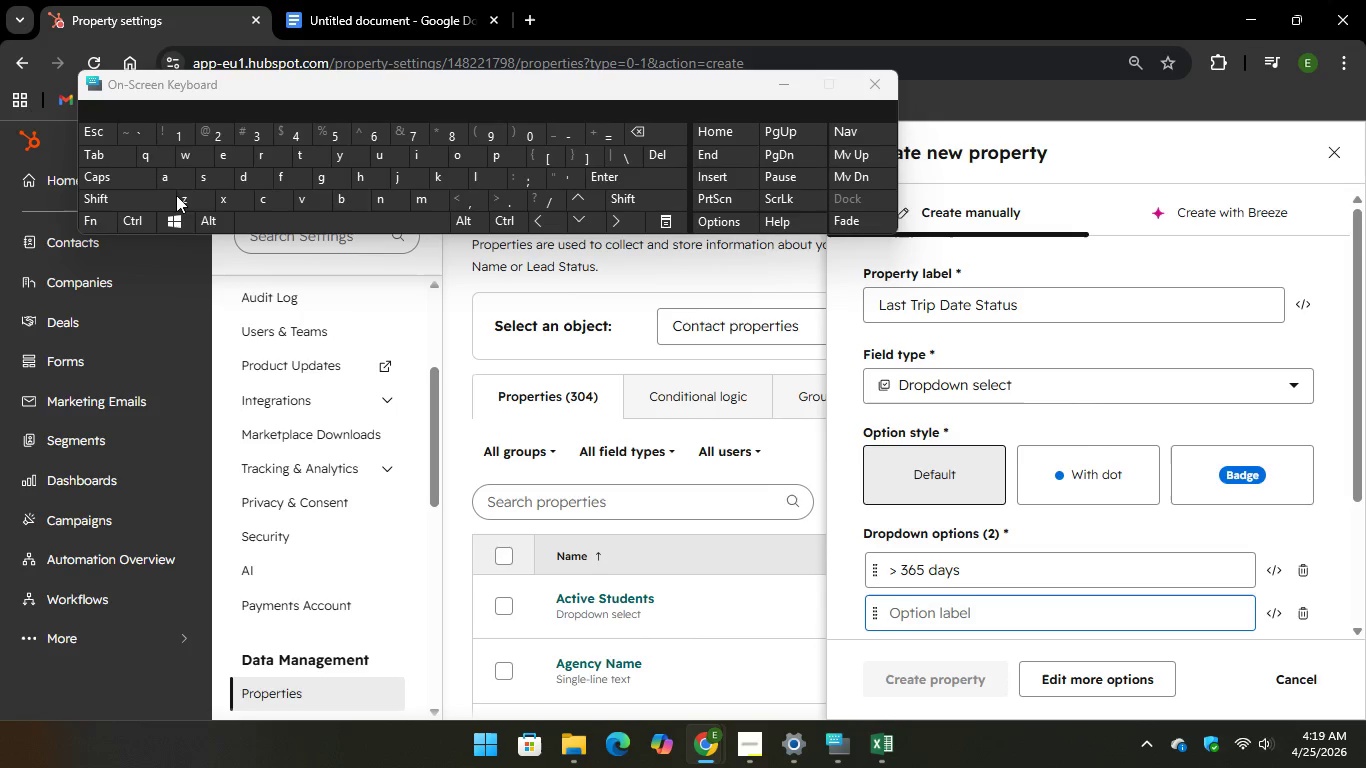 
type(< 1 da)
 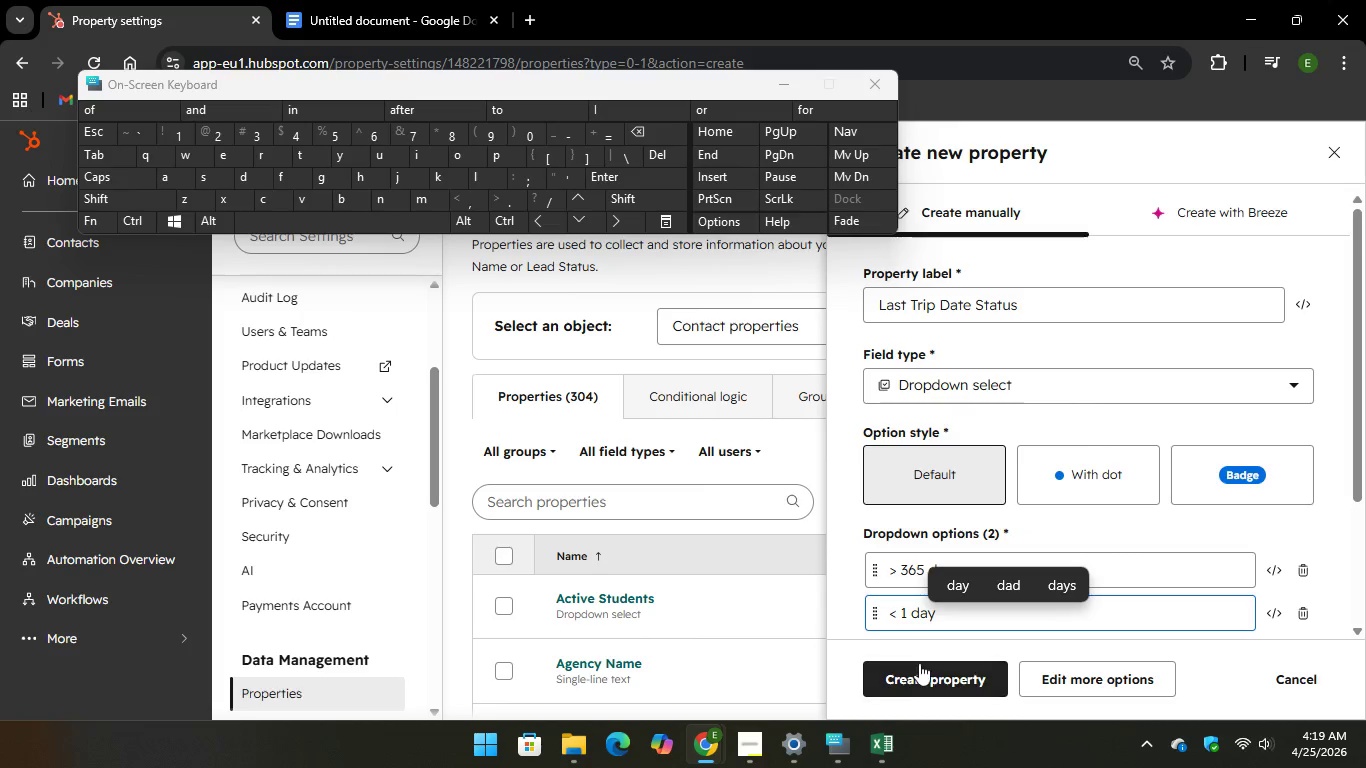 
left_click([910, 680])
 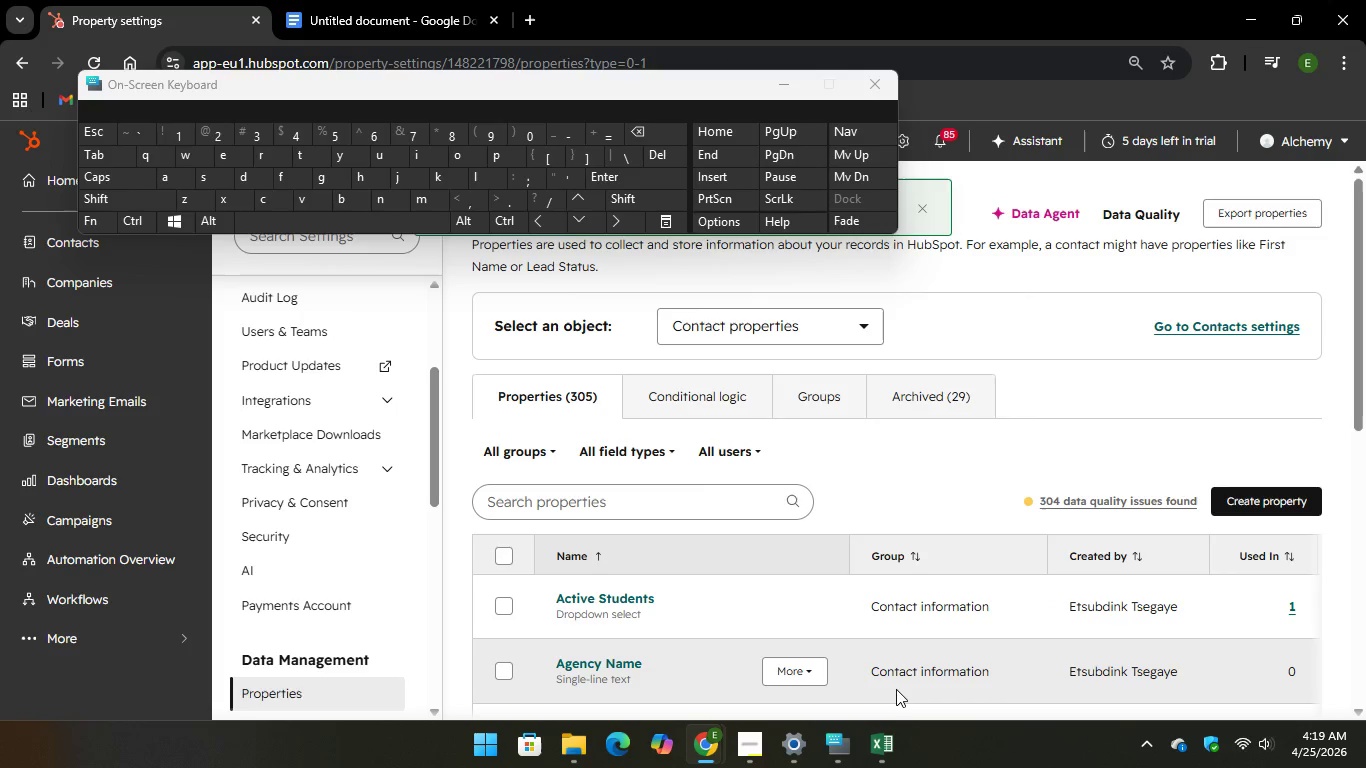 
wait(5.58)
 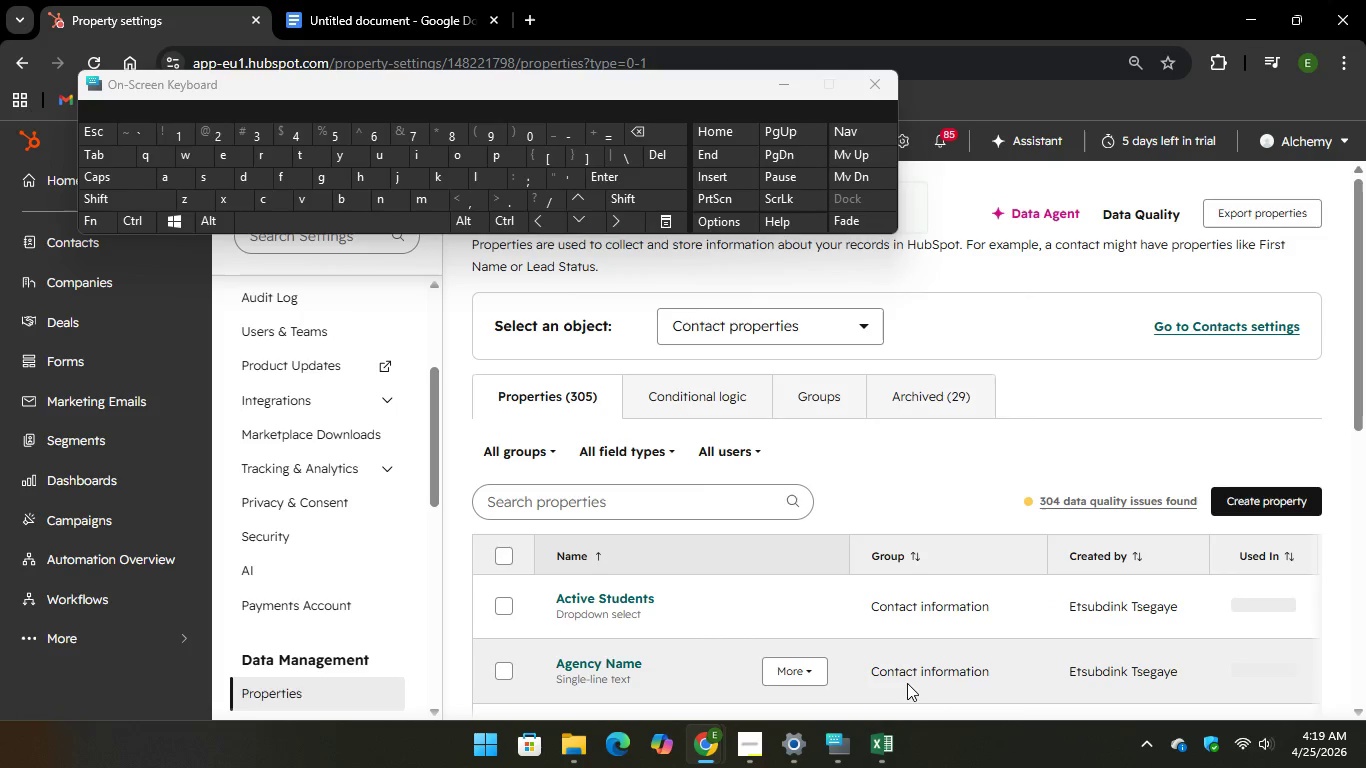 
left_click([893, 634])
 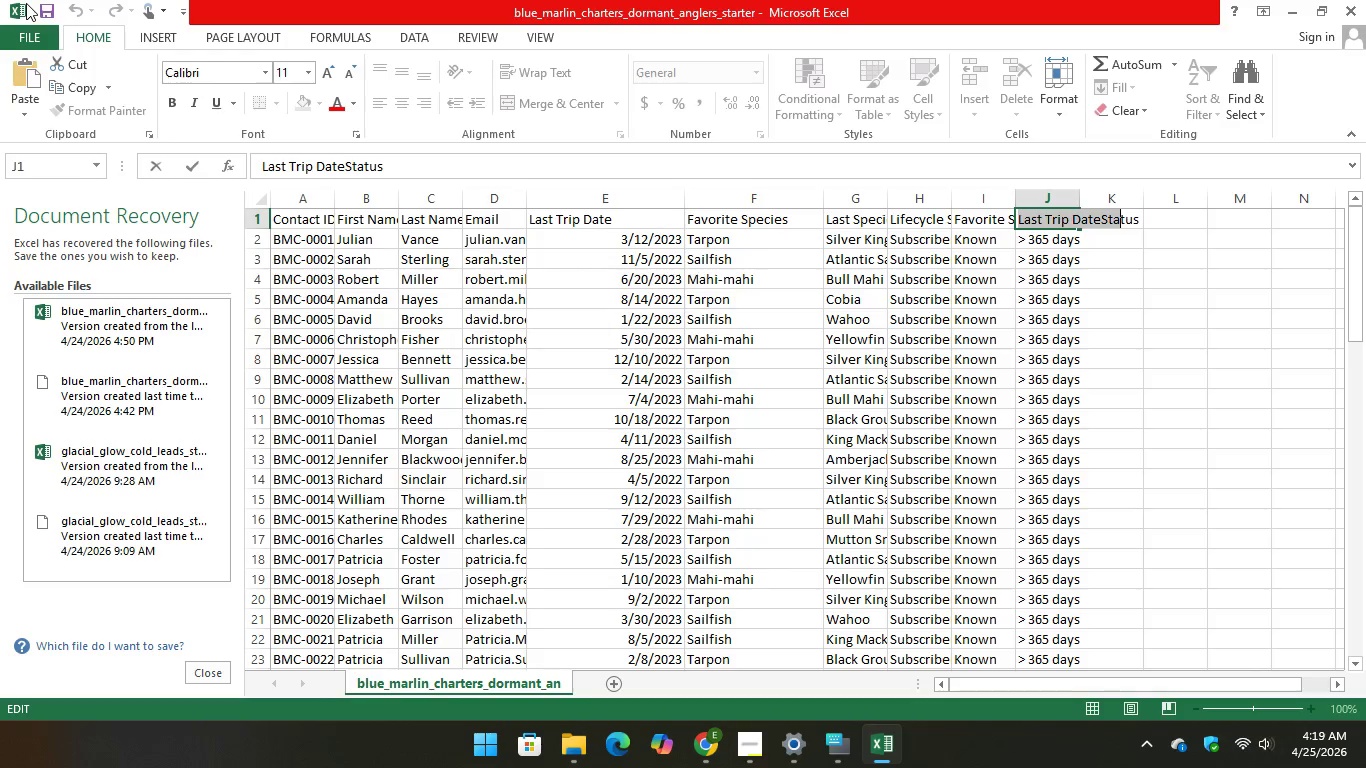 
left_click([43, 8])
 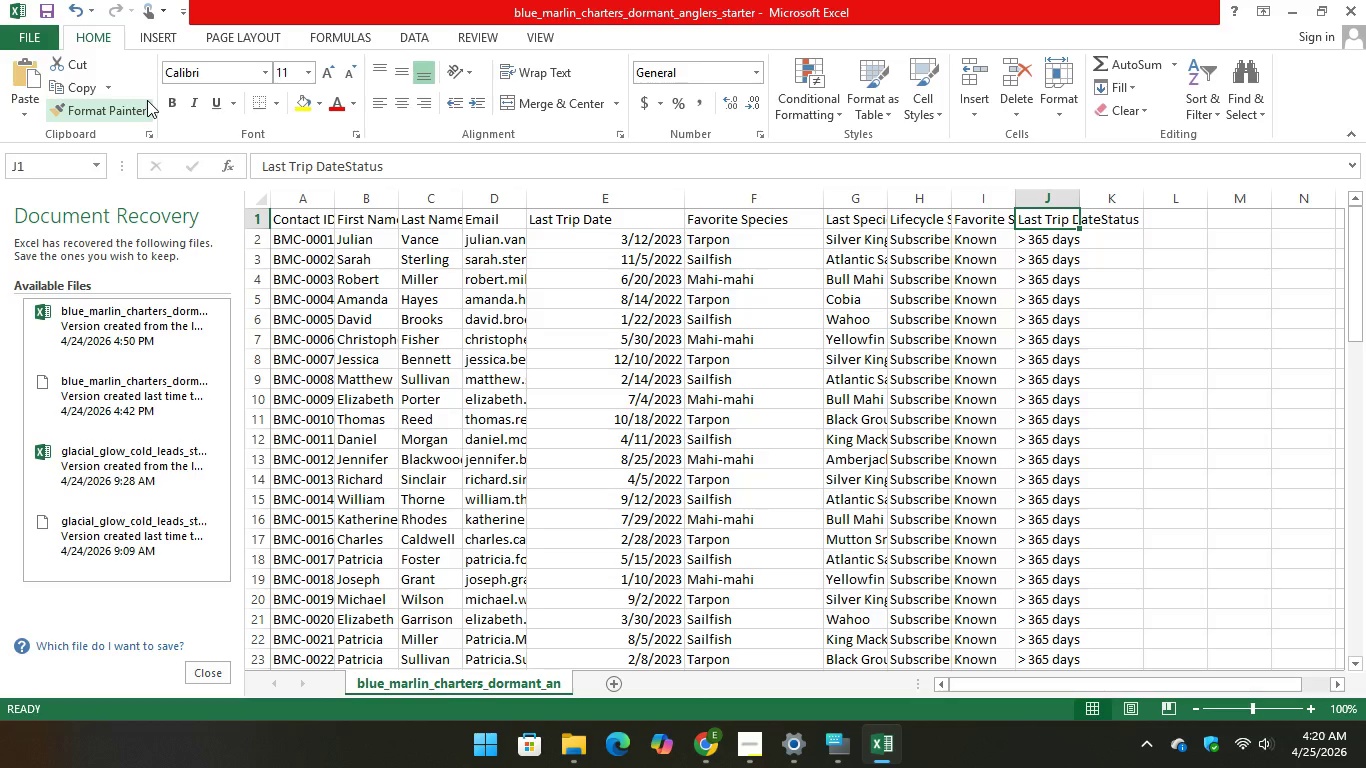 
wait(35.41)
 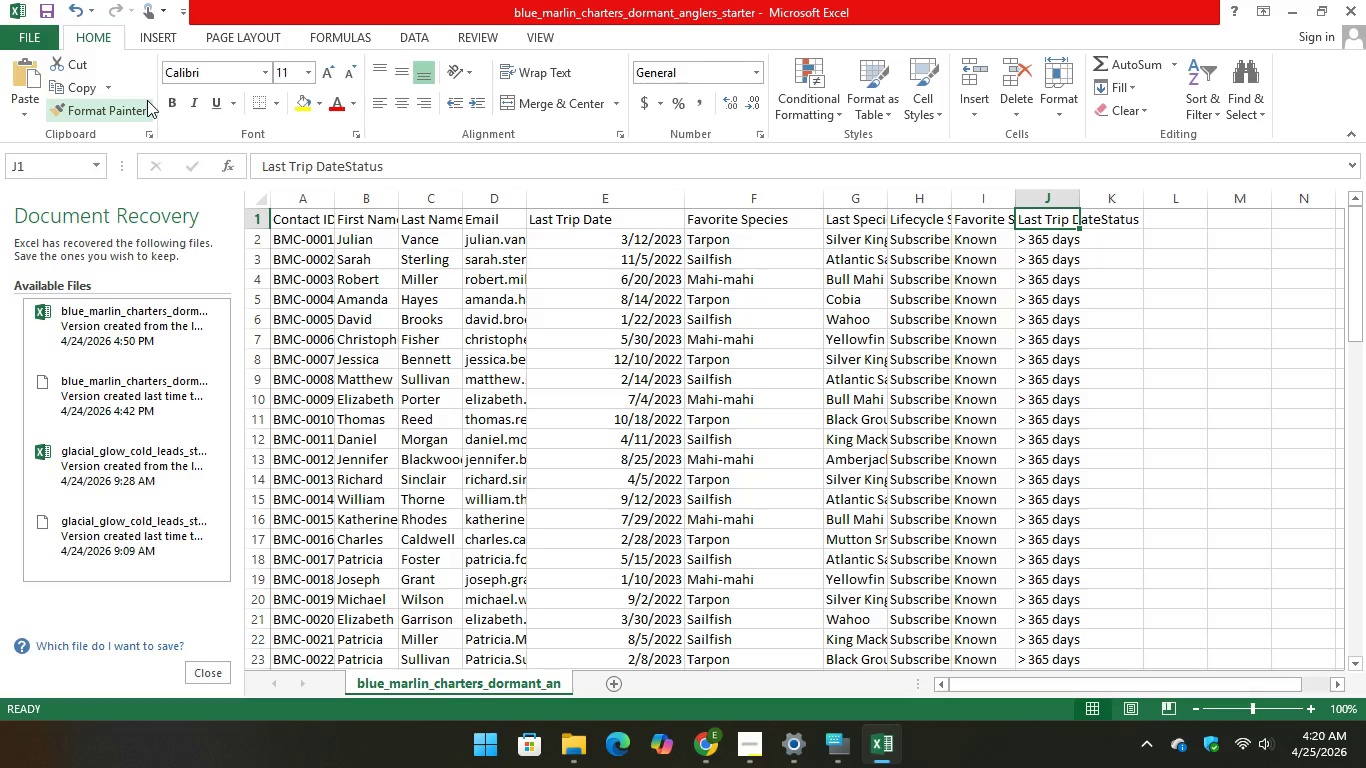 
scroll: coordinate [1038, 467], scroll_direction: down, amount: 6.0
 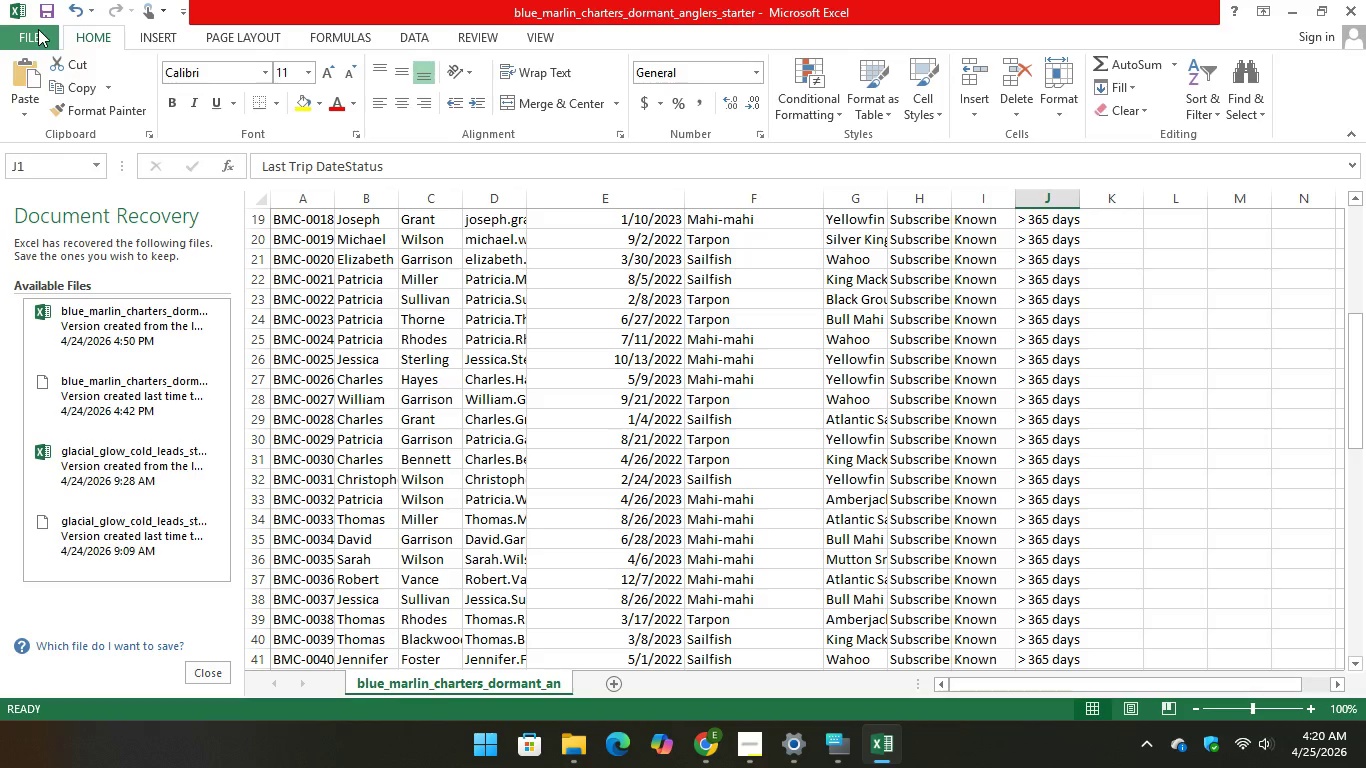 
left_click([38, 29])
 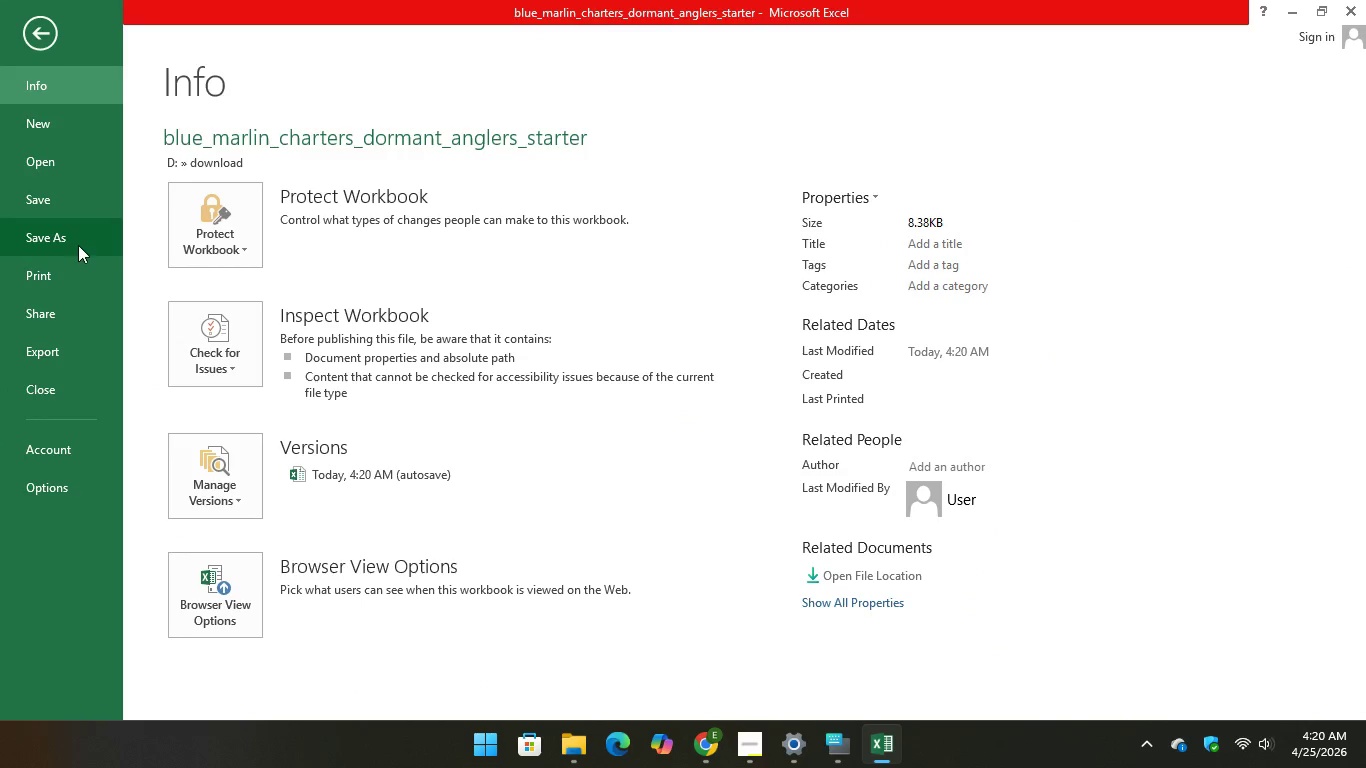 
left_click([78, 244])
 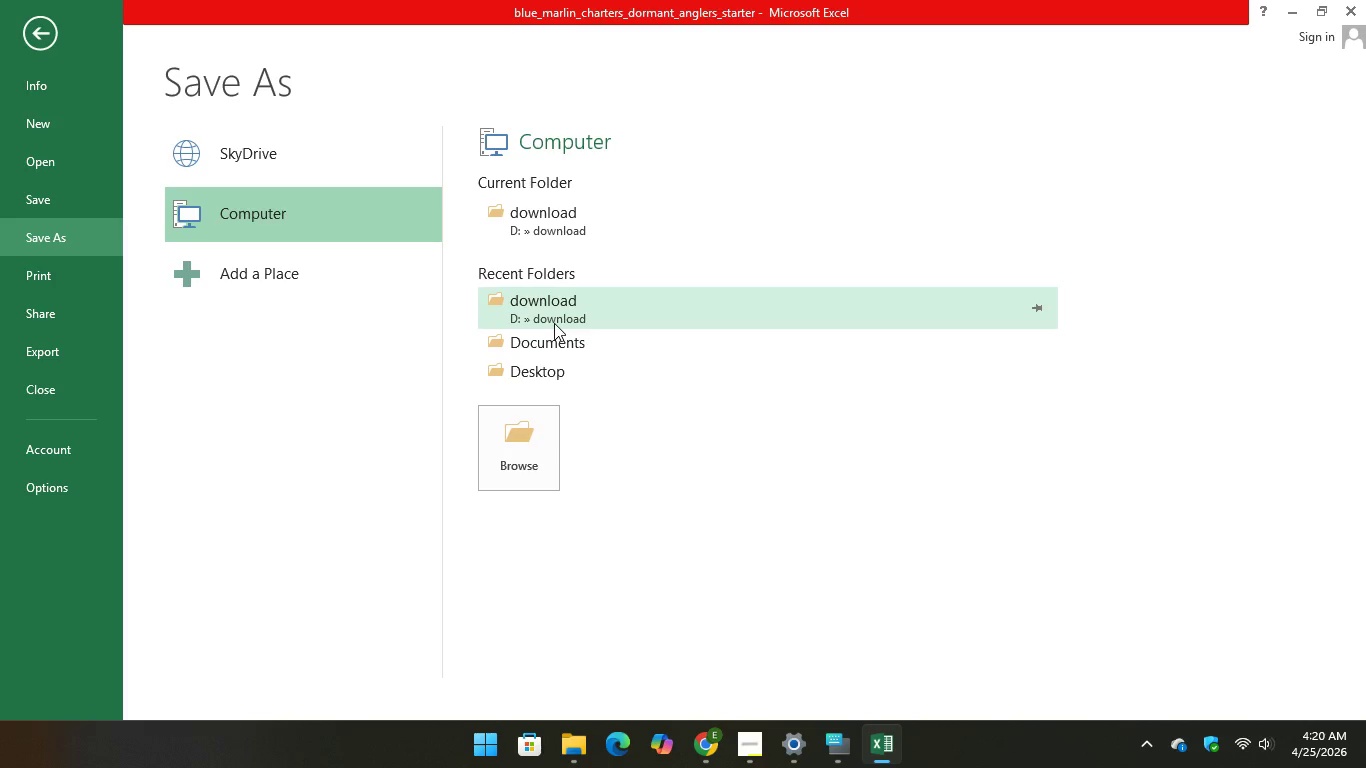 
left_click([554, 323])
 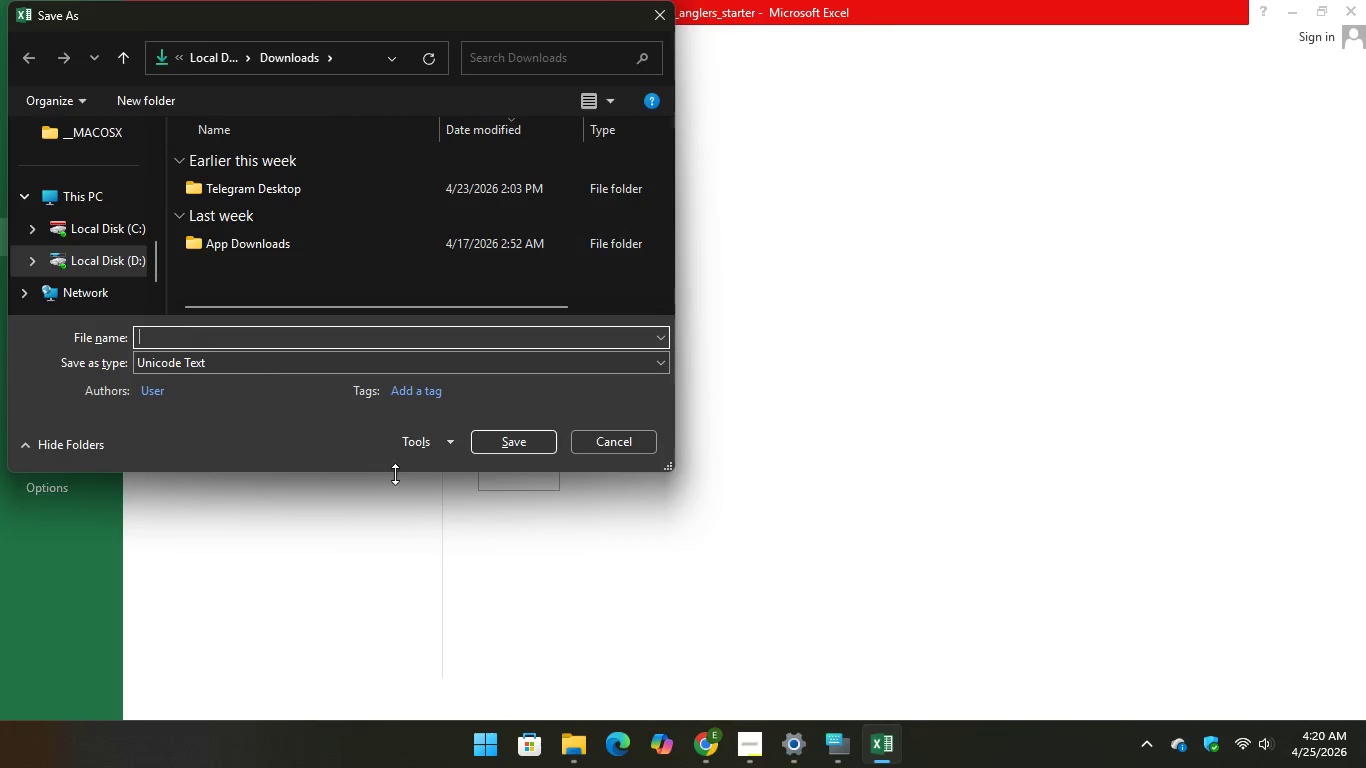 
mouse_move([765, 220])
 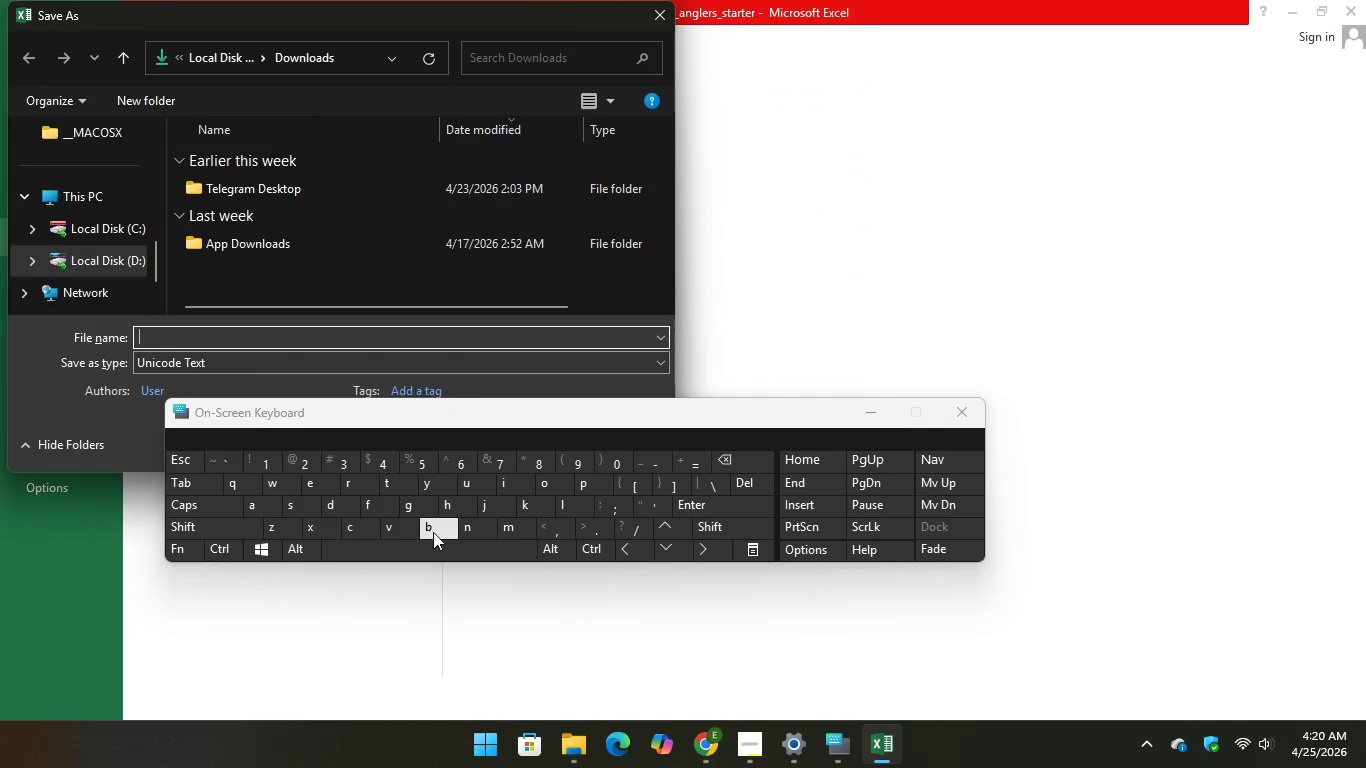 
type(blue)
 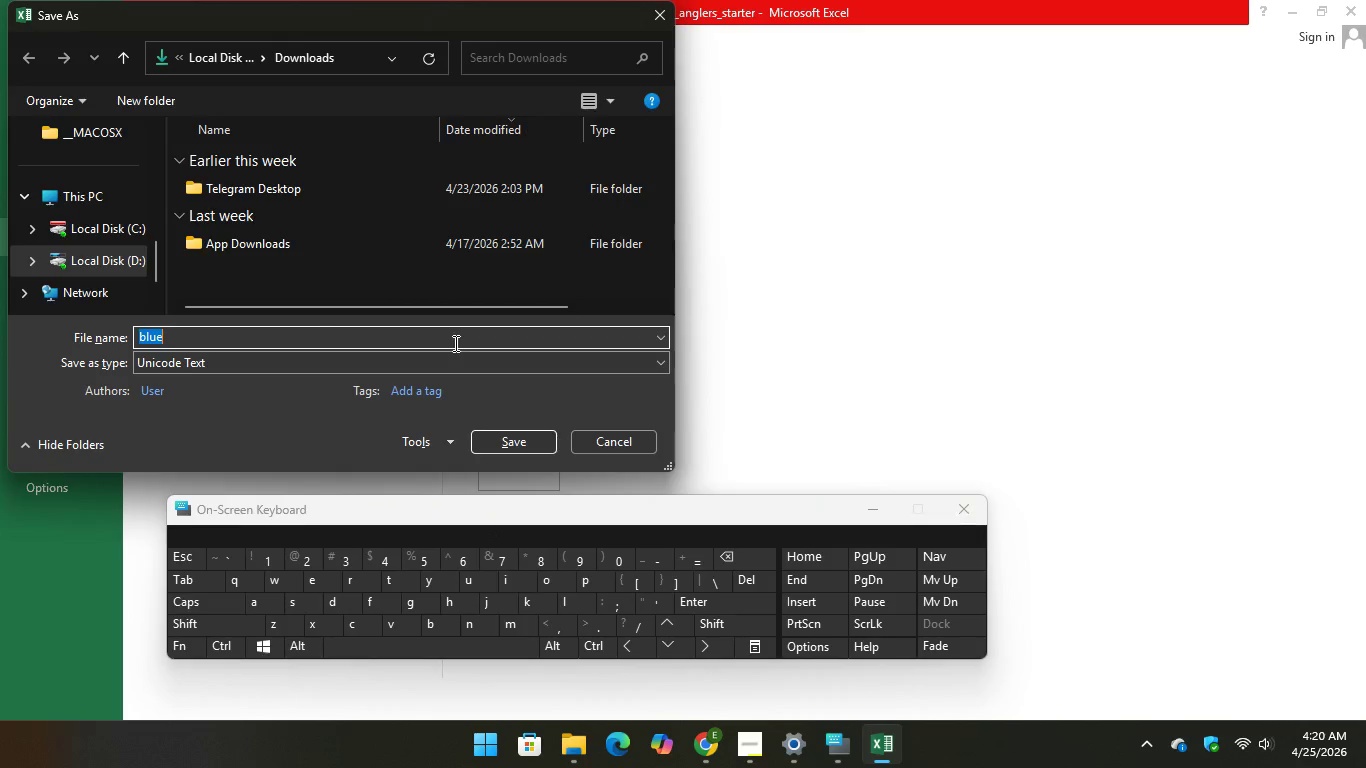 
left_click([449, 362])
 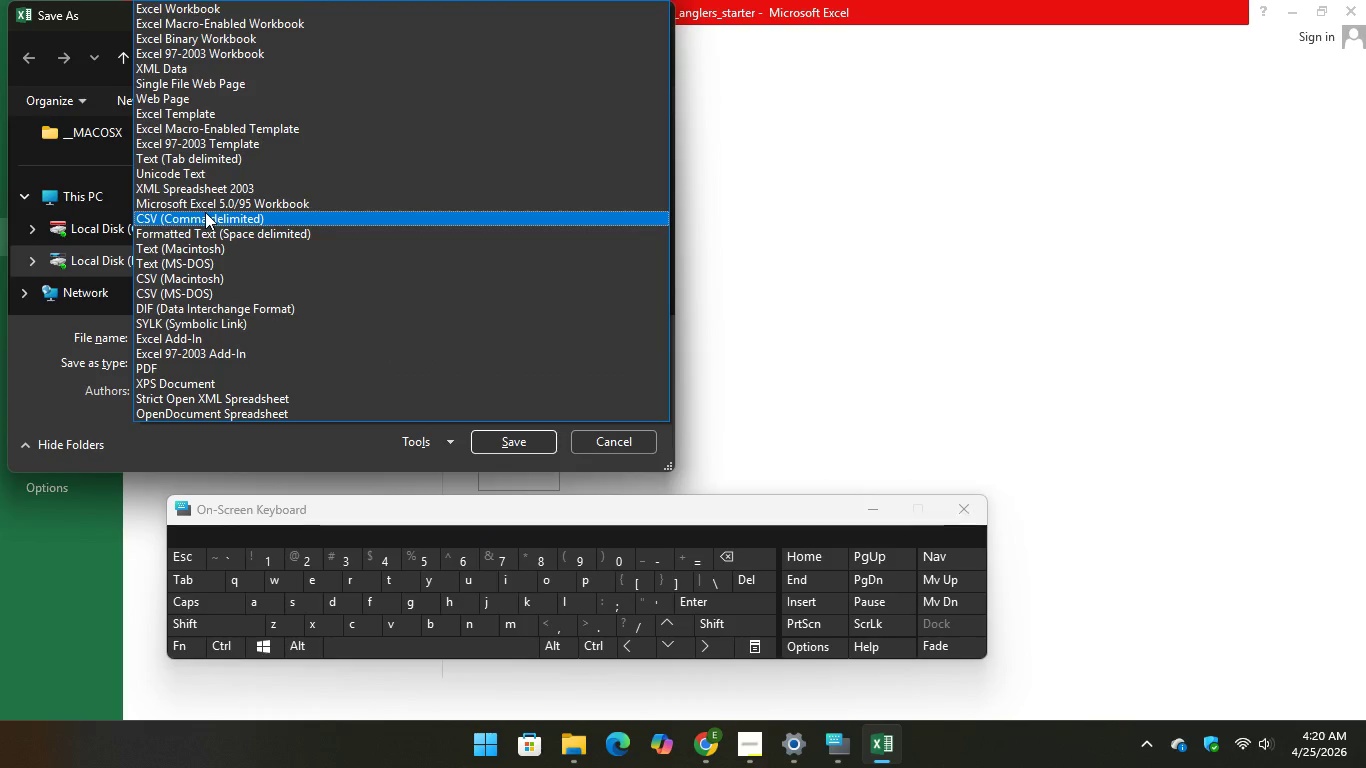 
left_click([205, 215])
 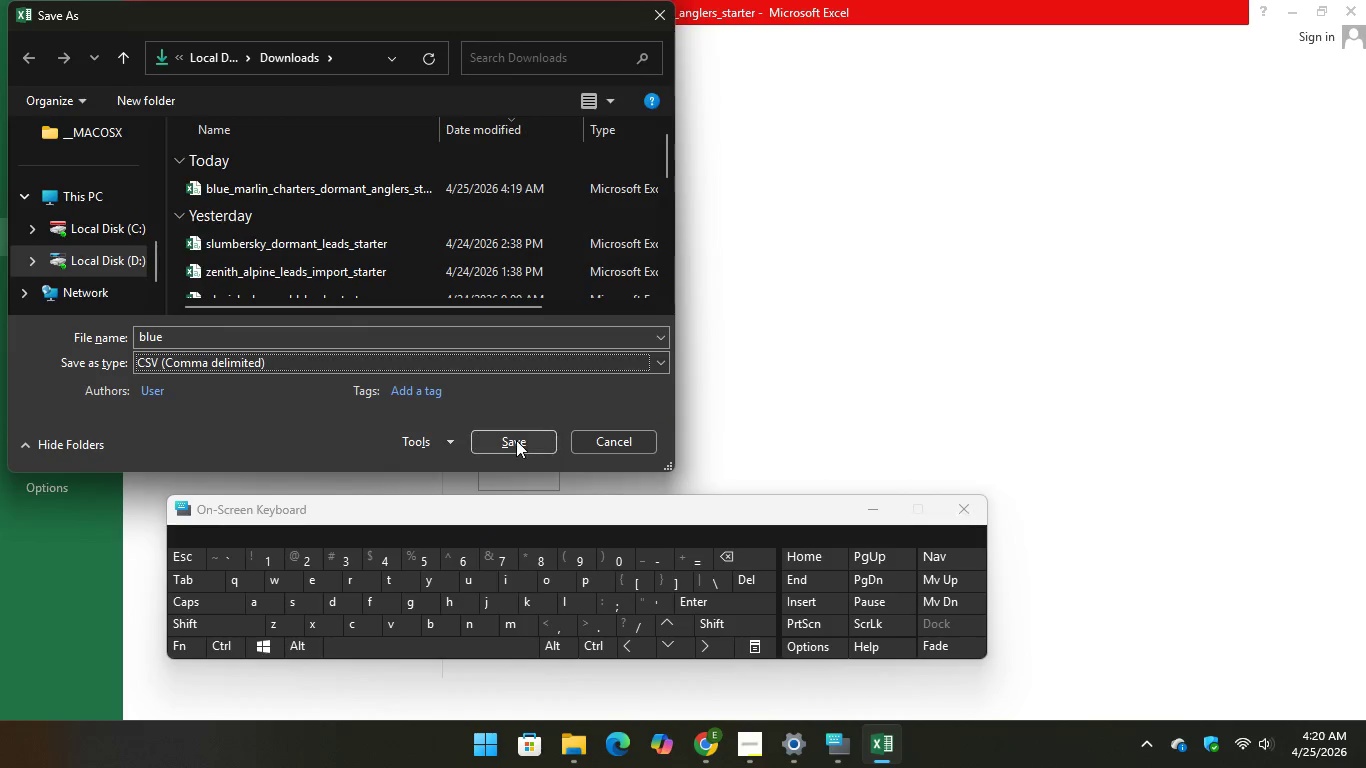 
left_click([516, 440])
 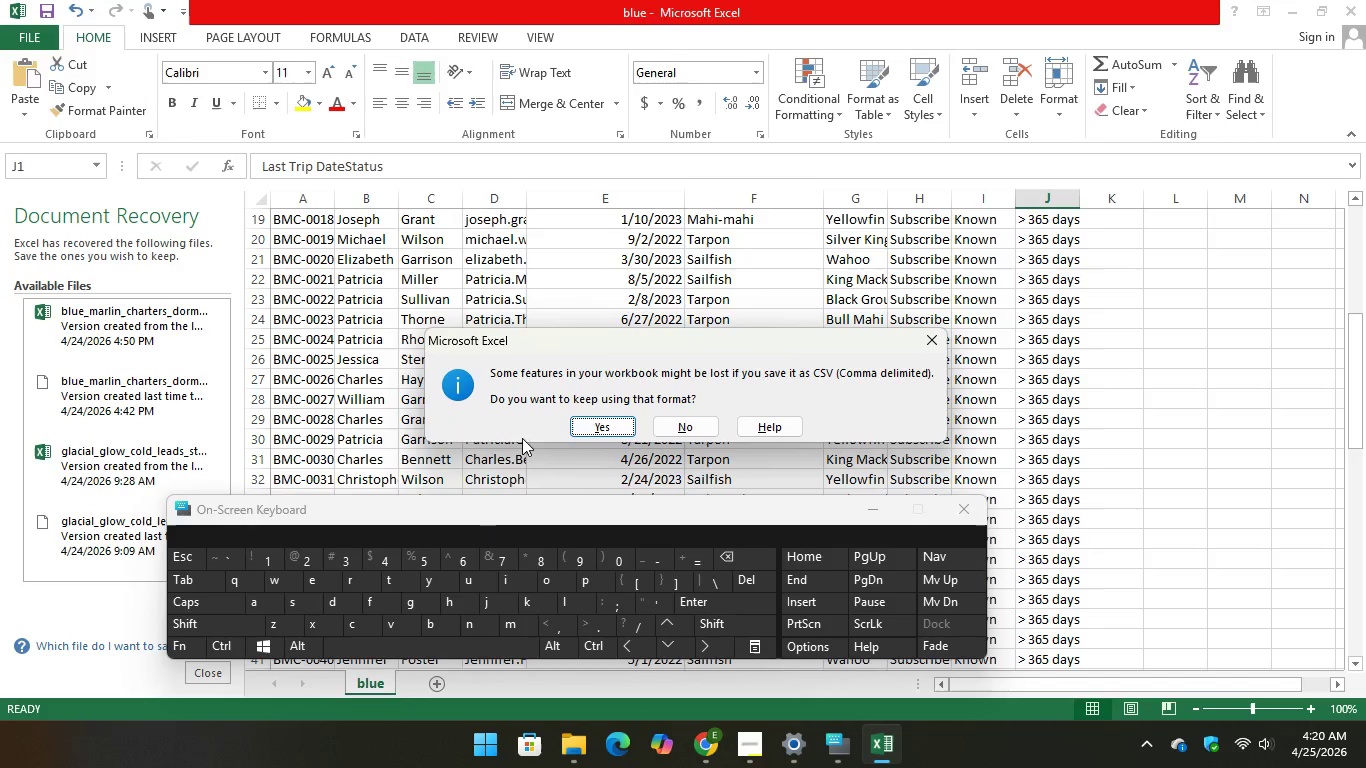 
left_click([598, 419])
 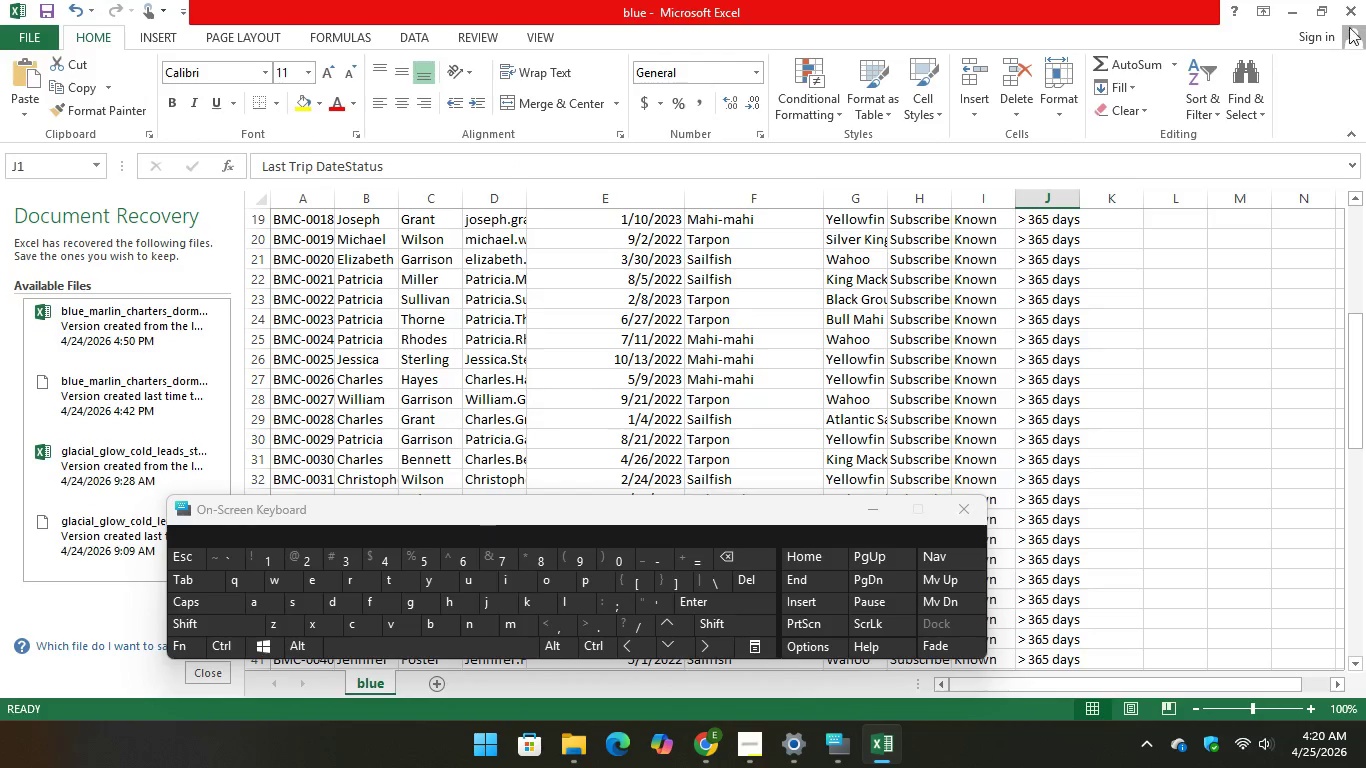 
left_click([1295, 11])
 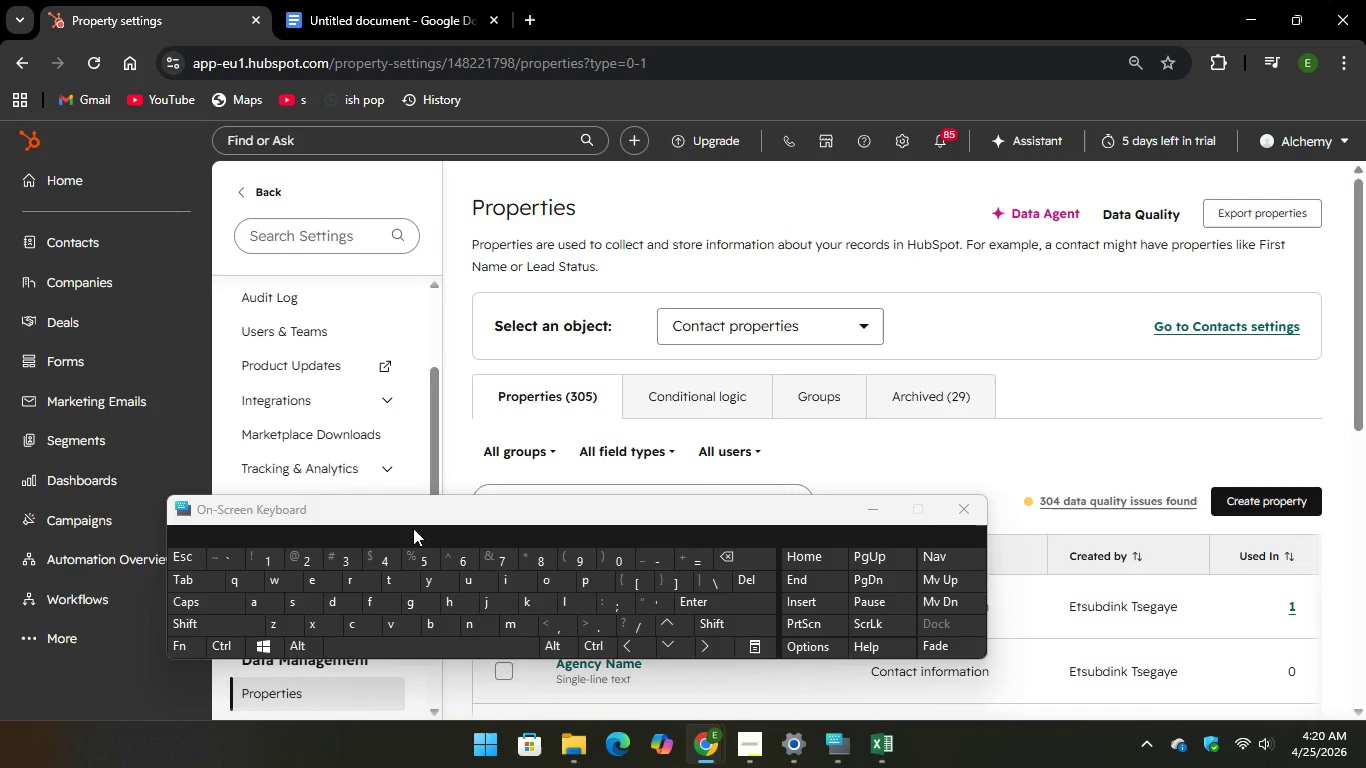 
mouse_move([645, 203])
 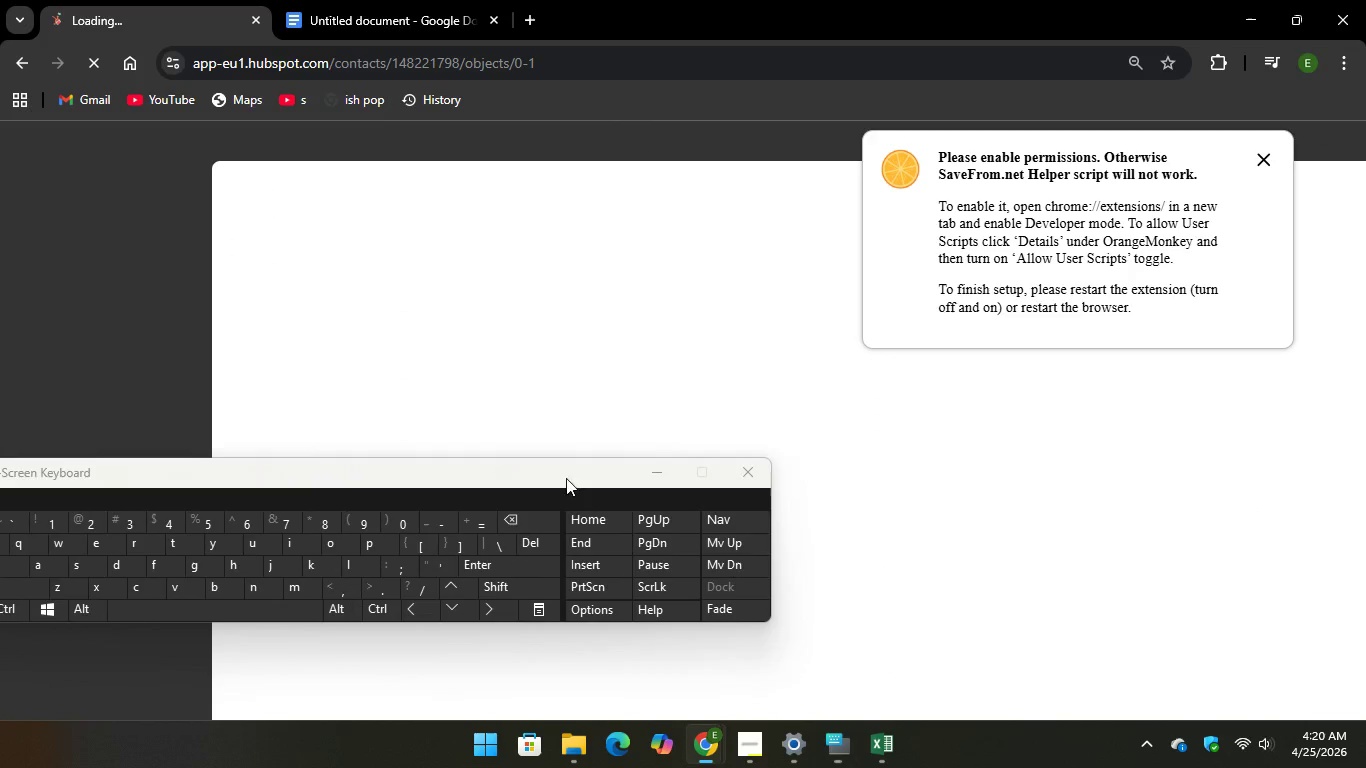 
wait(5.02)
 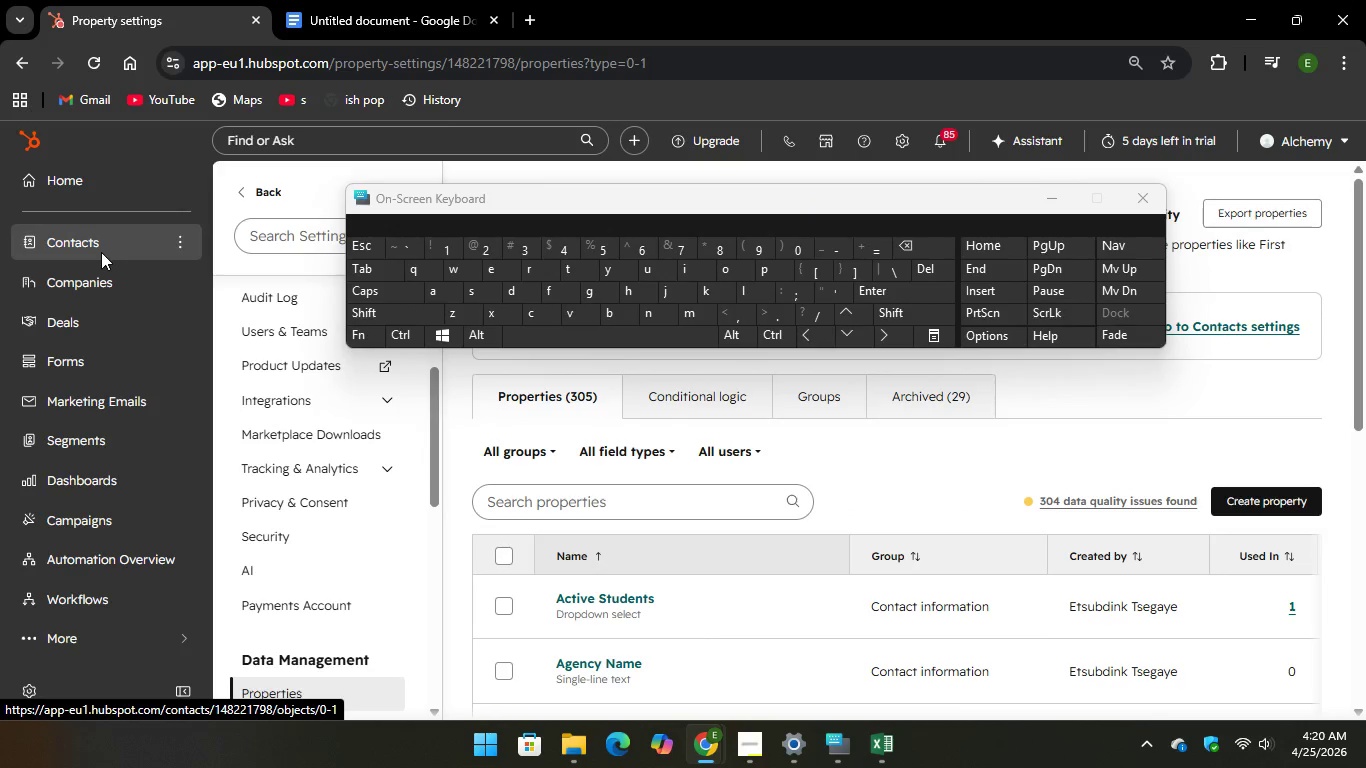 
left_click([1257, 155])
 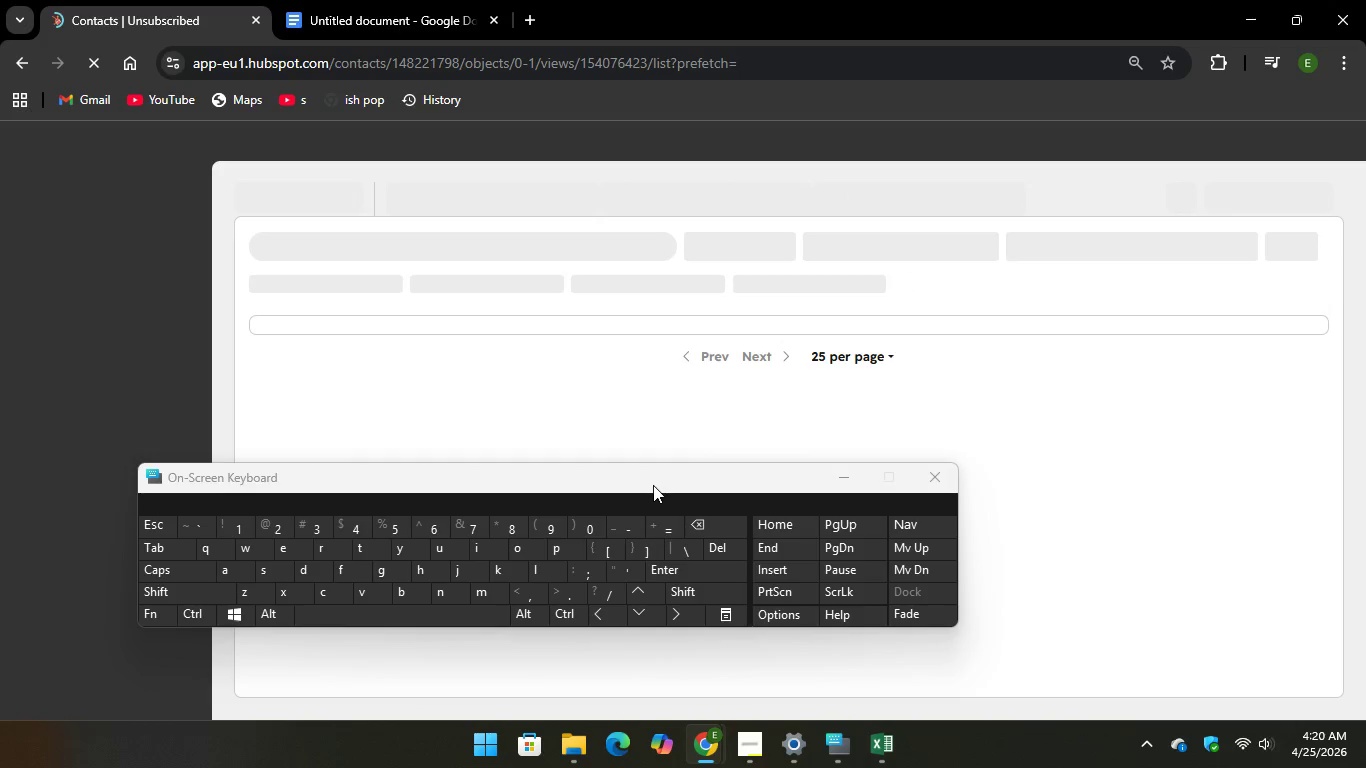 
wait(12.18)
 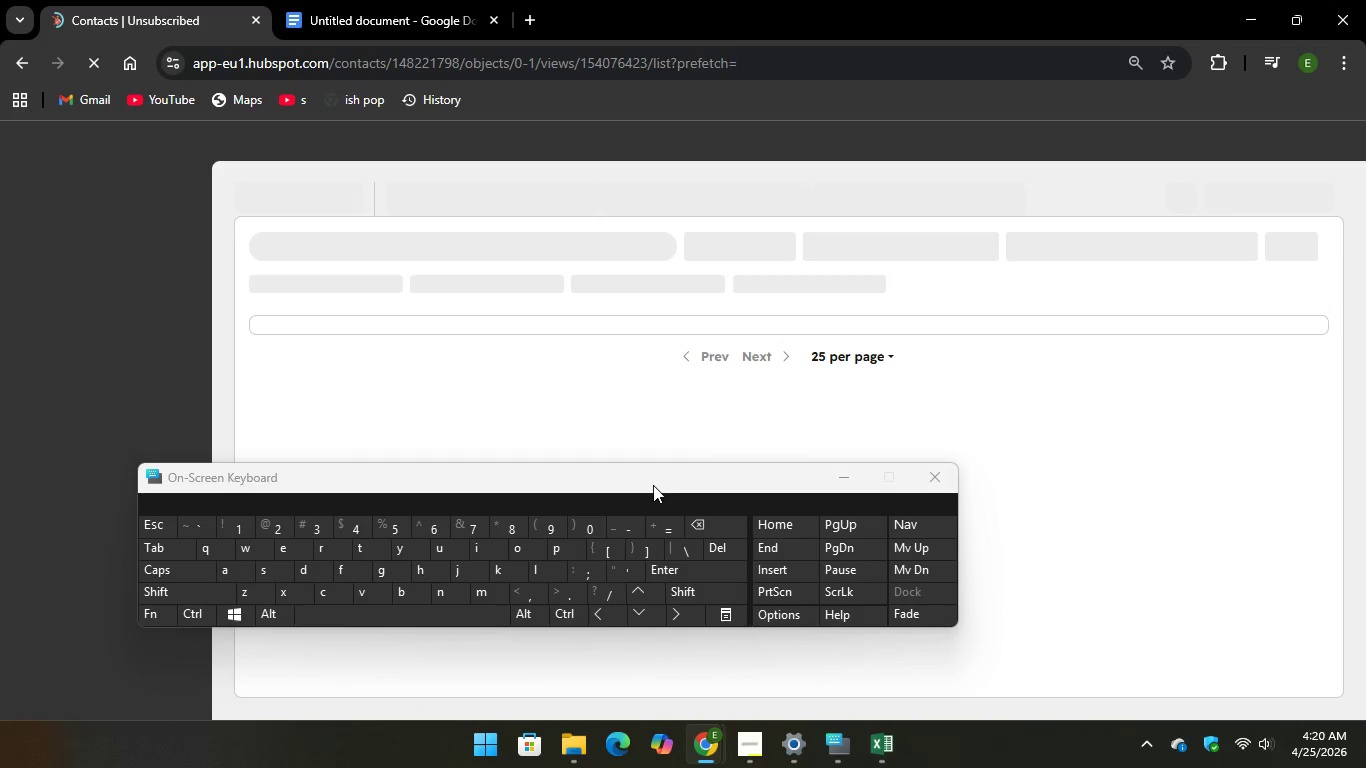 
mouse_move([1282, 239])
 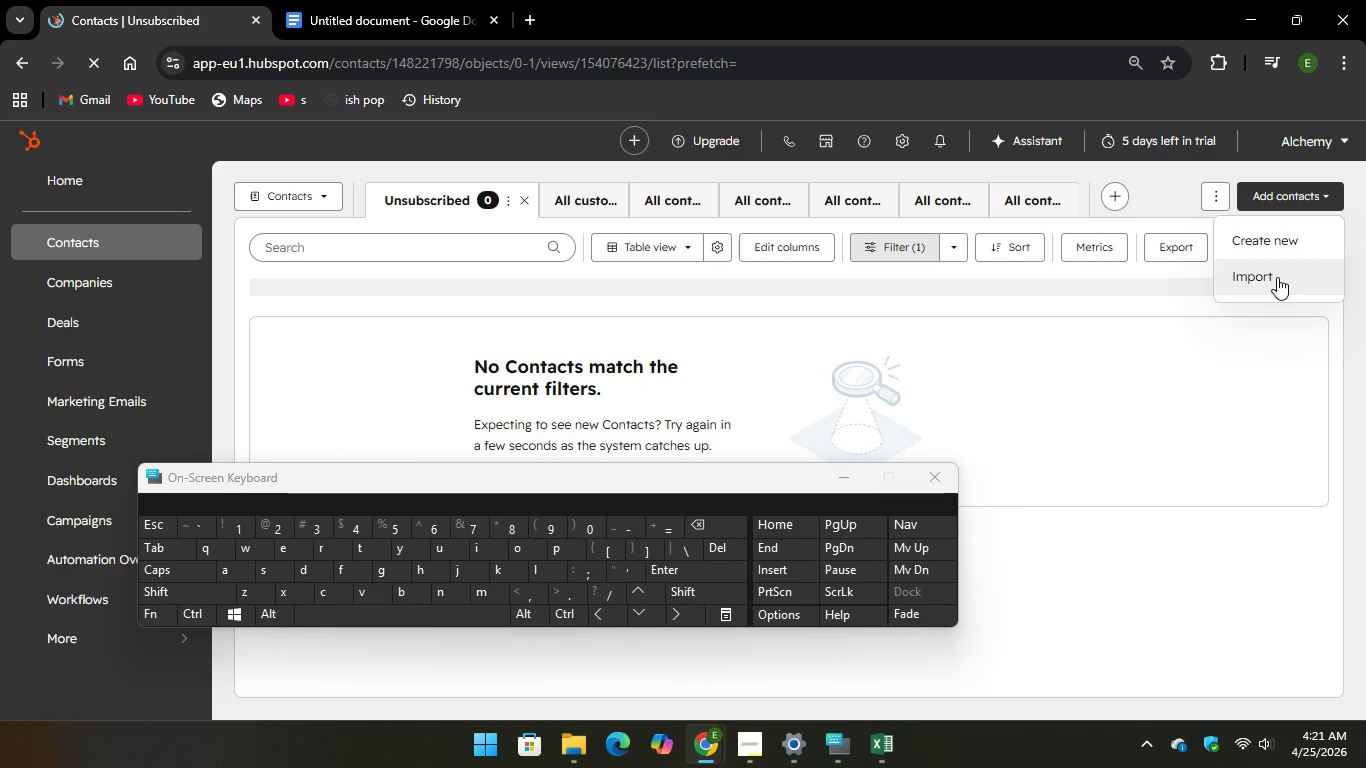 
left_click([1277, 277])
 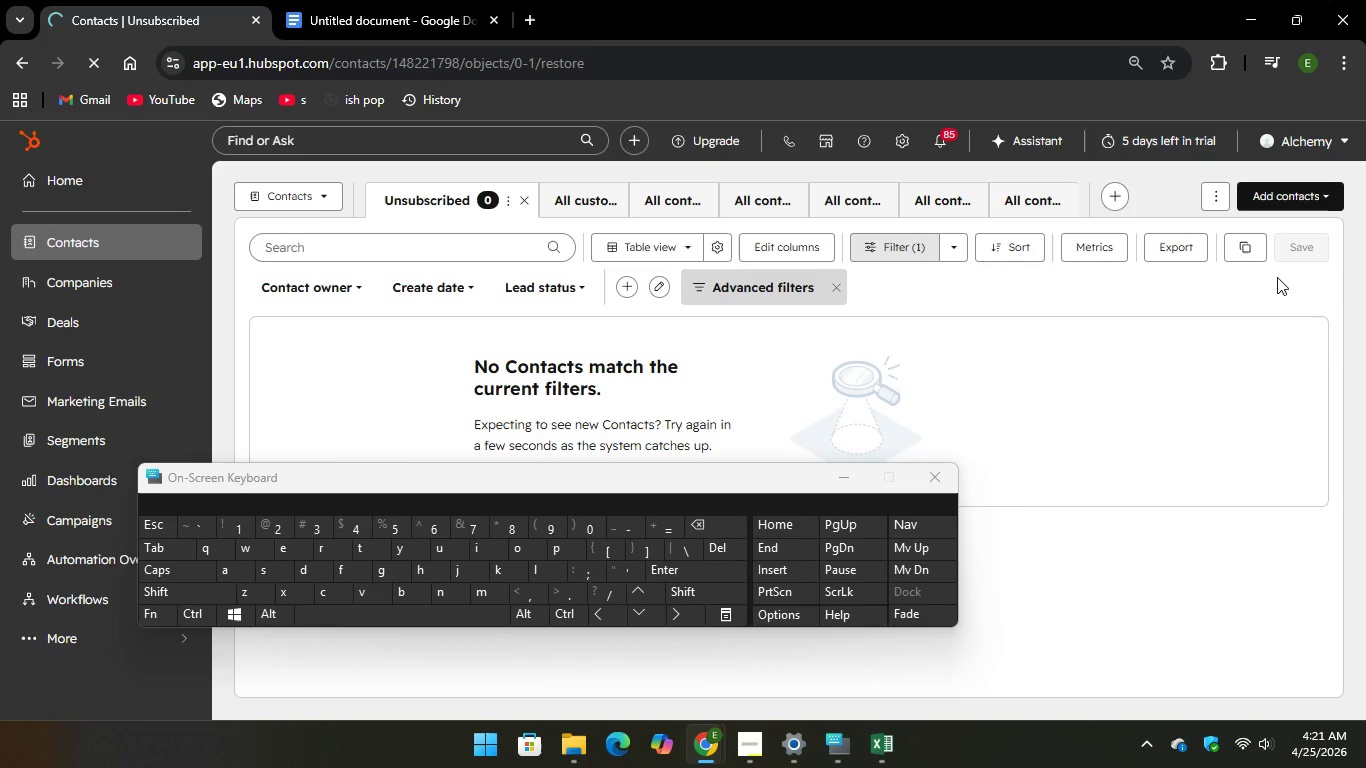 
mouse_move([926, 325])
 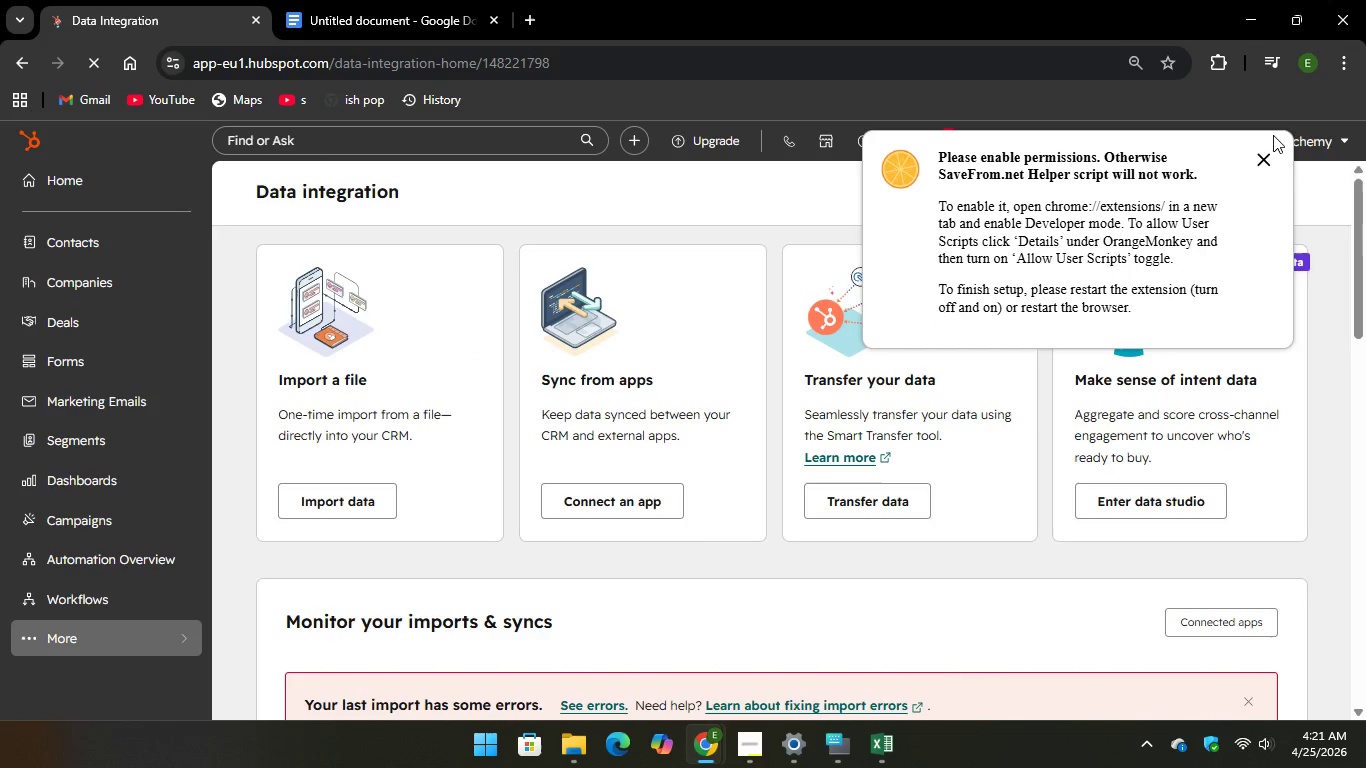 
left_click([1259, 162])
 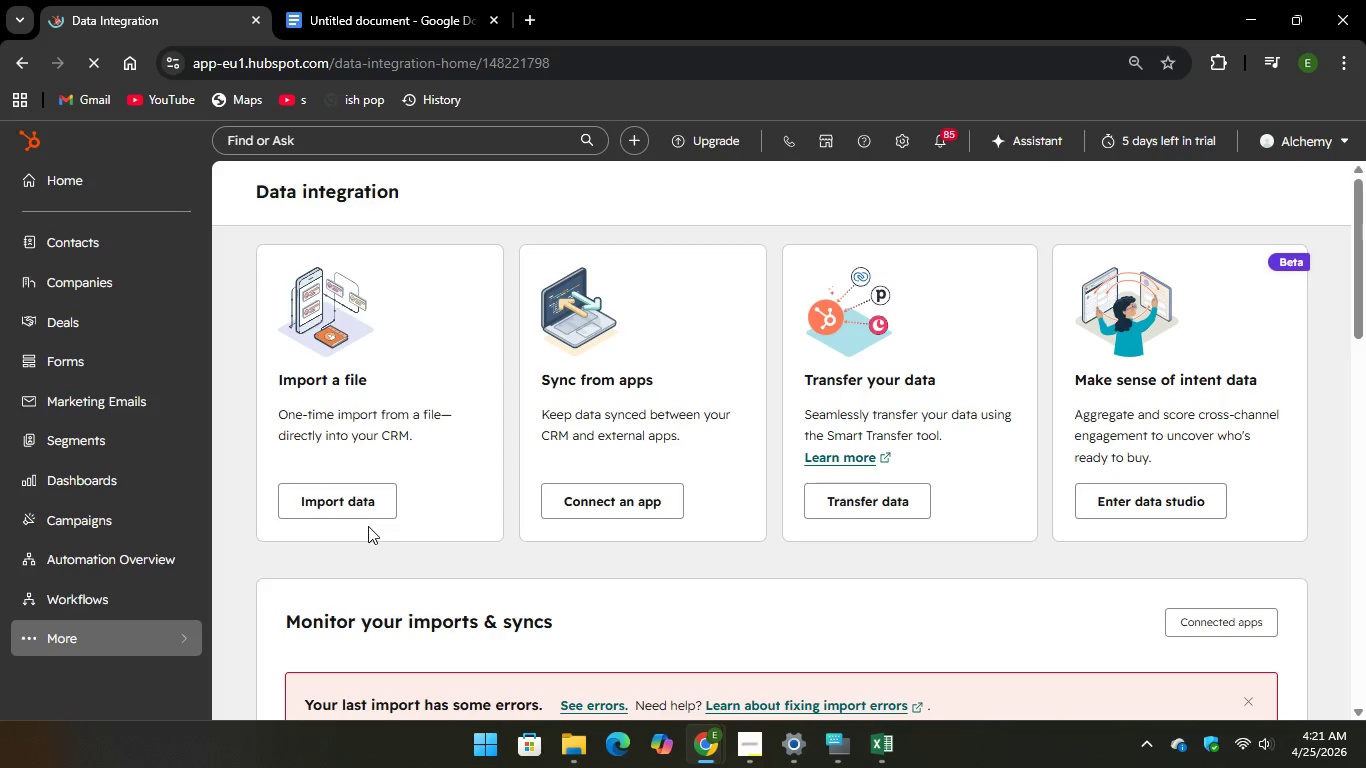 
mouse_move([390, 492])
 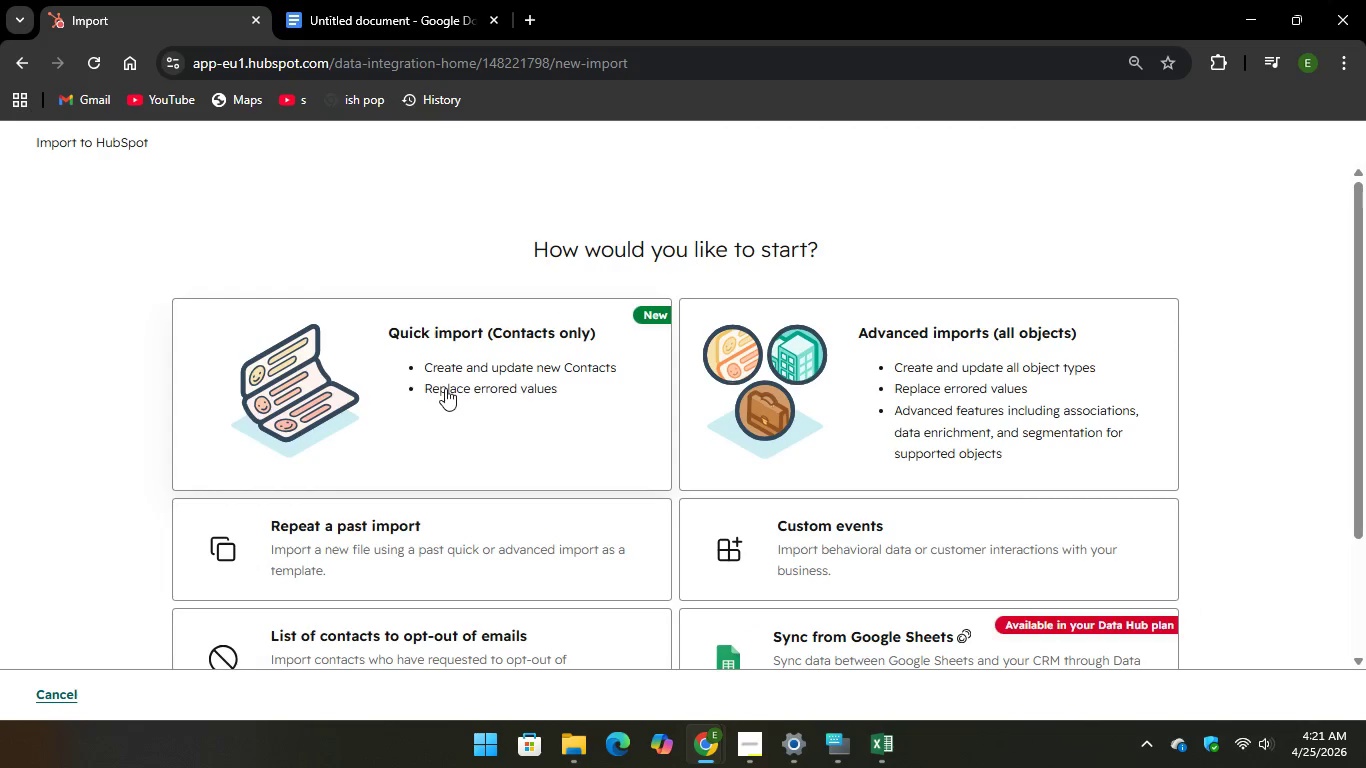 
left_click([445, 388])
 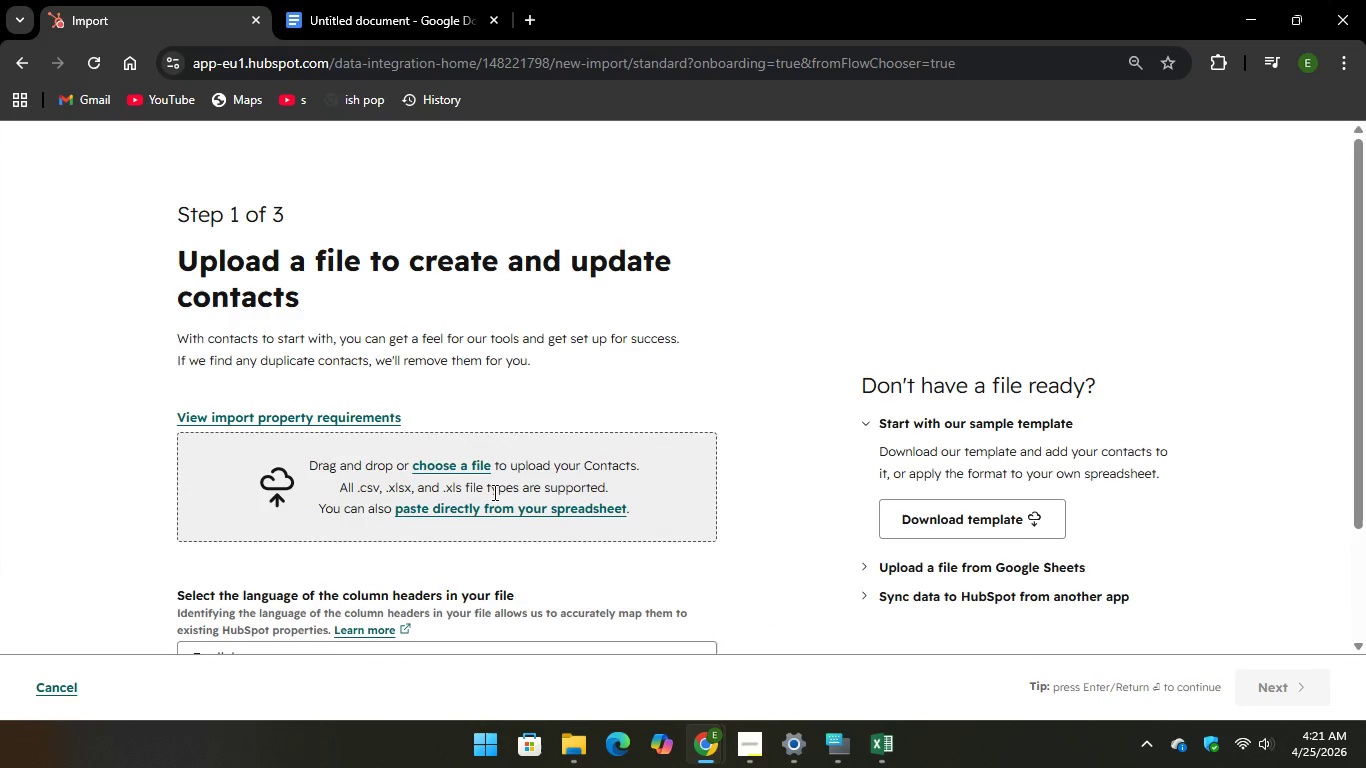 
left_click([468, 466])
 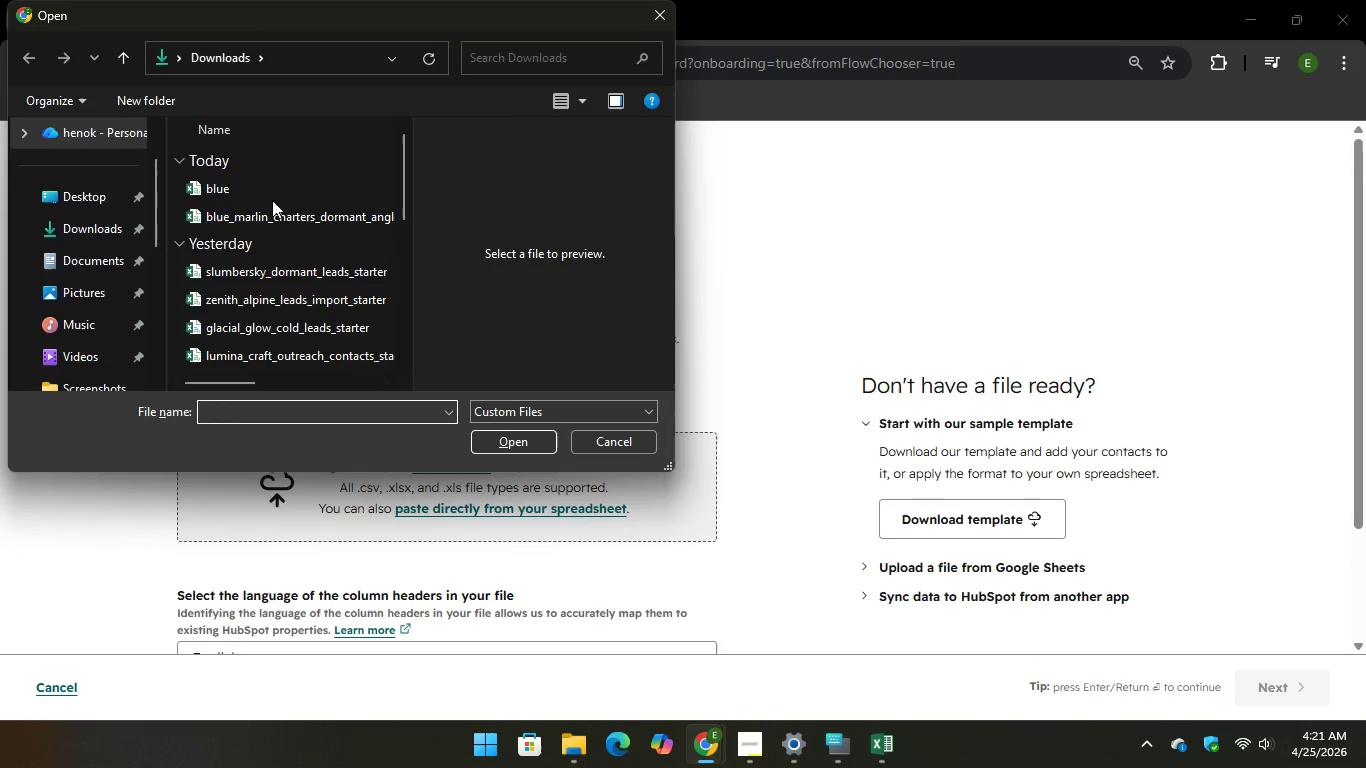 
left_click([272, 198])
 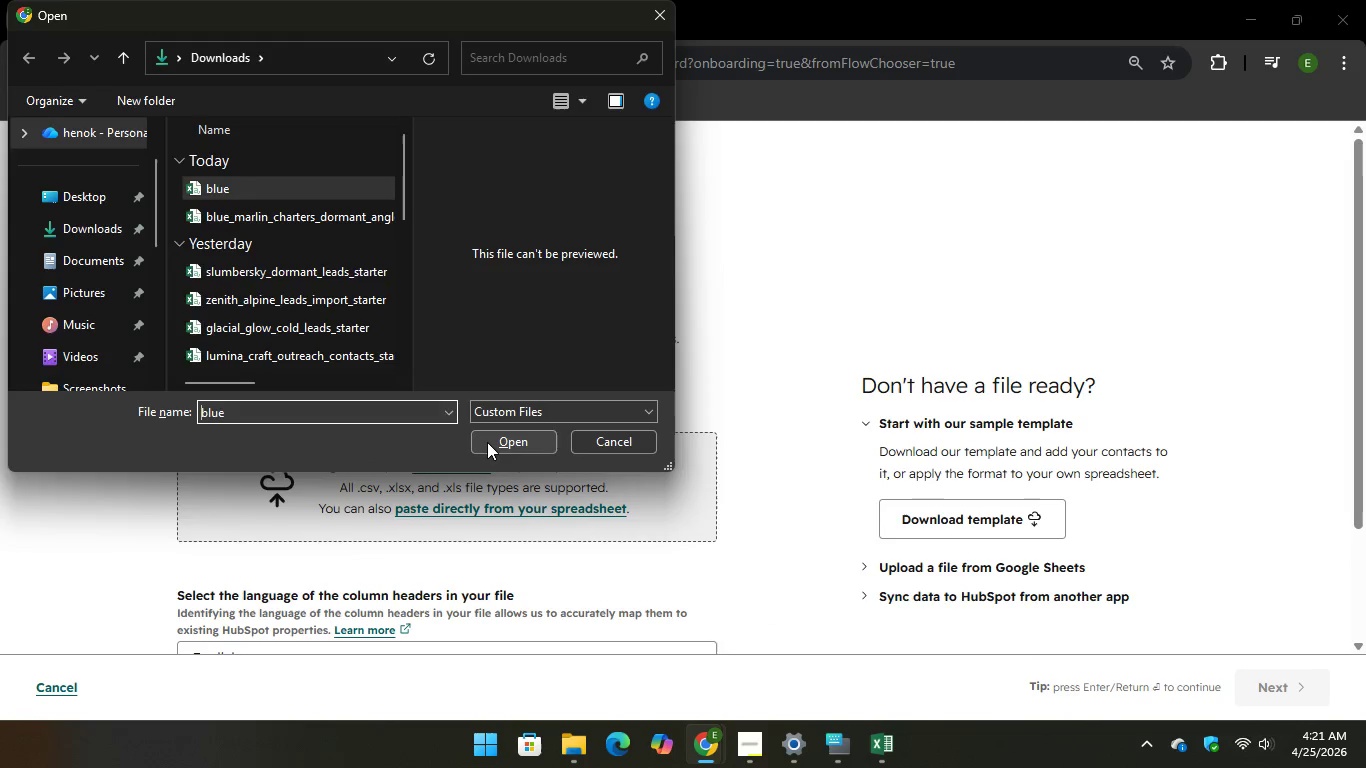 
left_click([487, 442])
 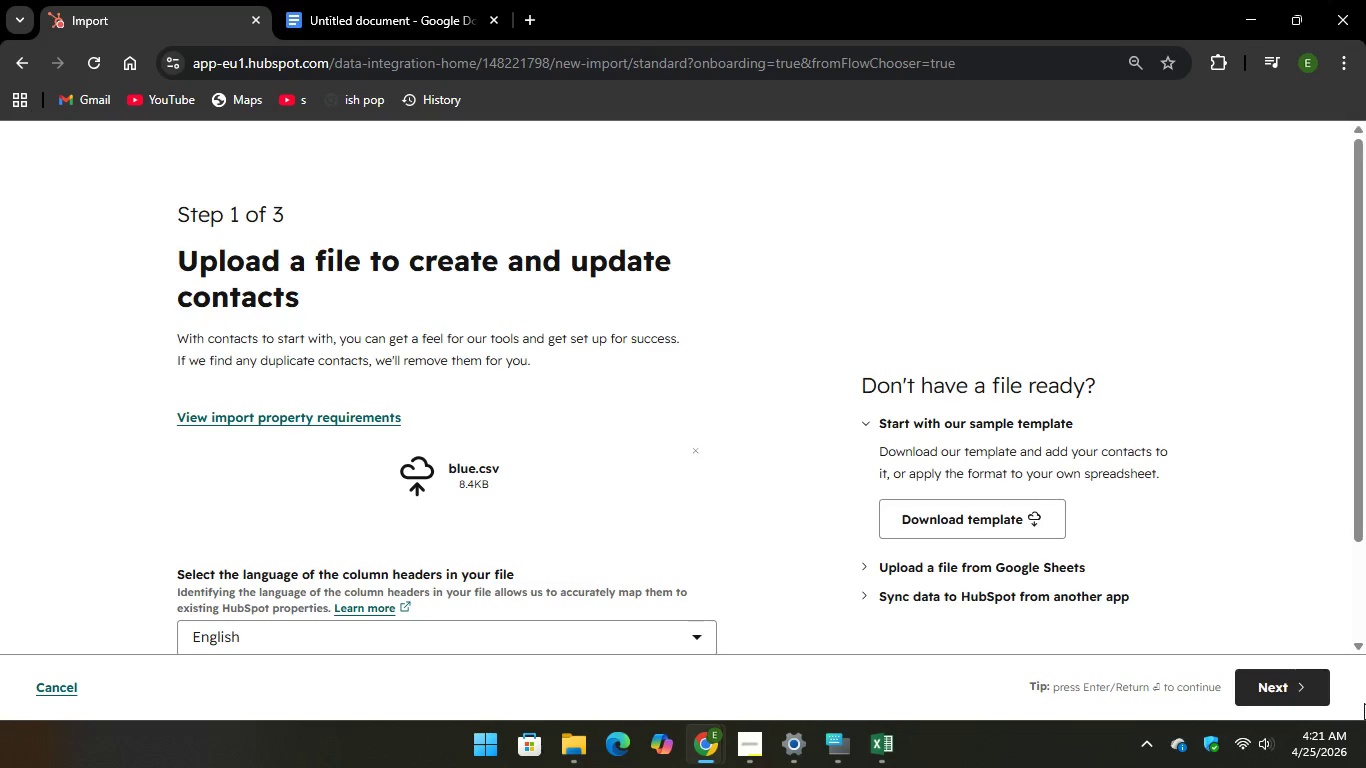 
left_click([1297, 681])
 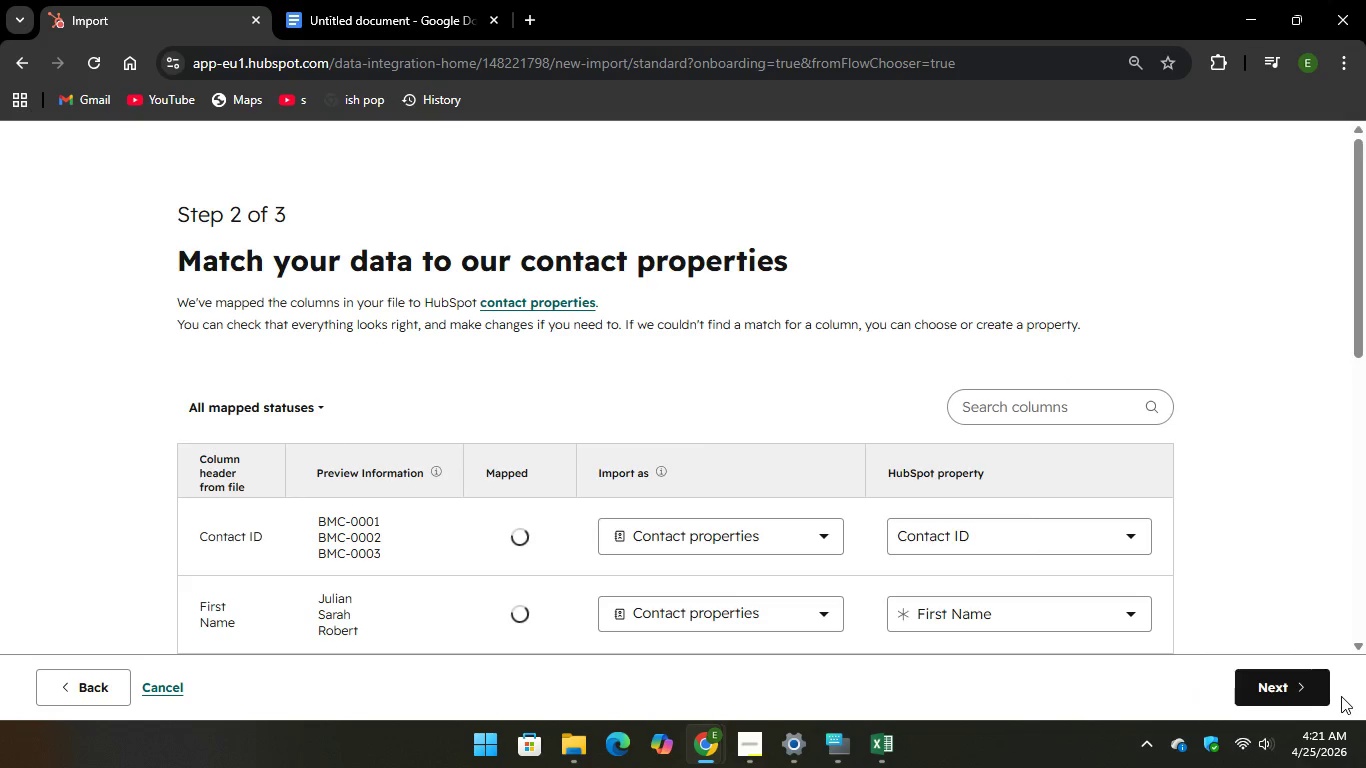 
scroll: coordinate [636, 505], scroll_direction: down, amount: 18.0
 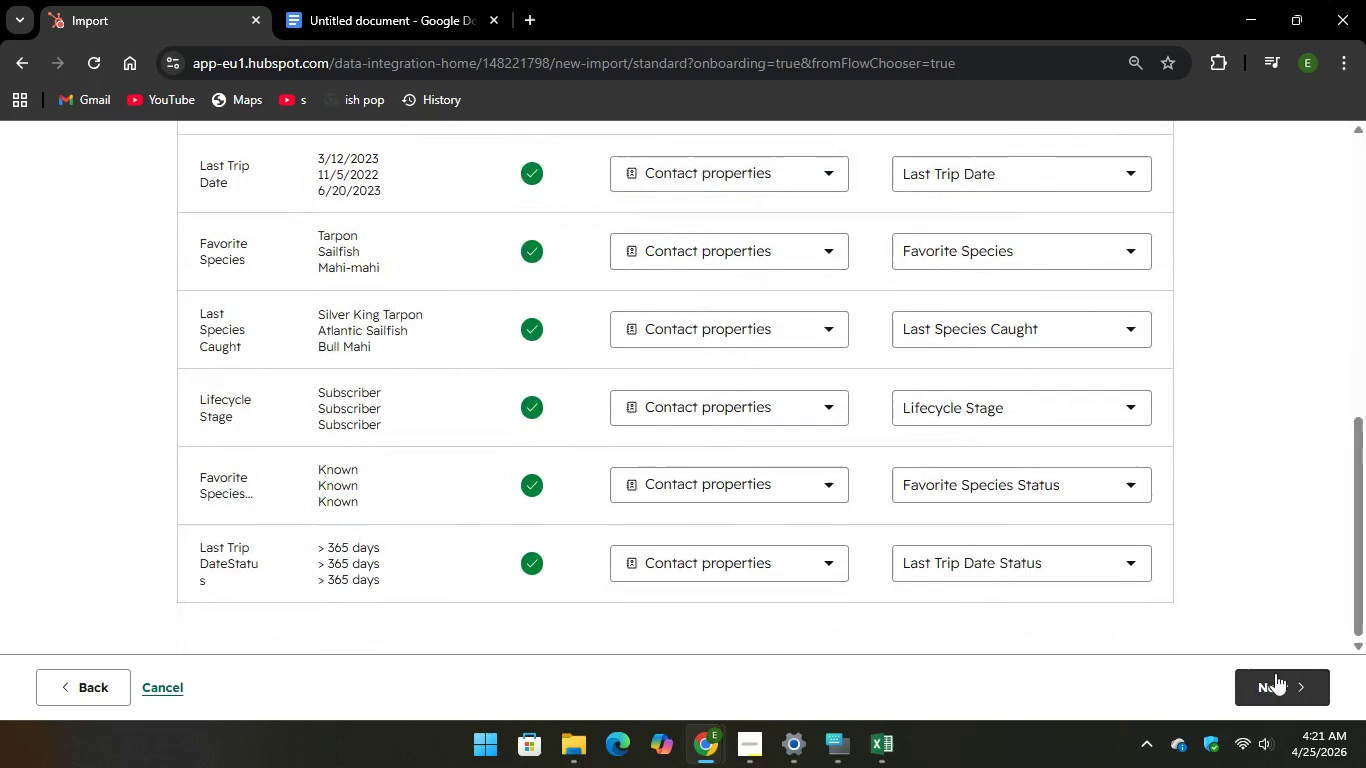 
left_click([1275, 673])
 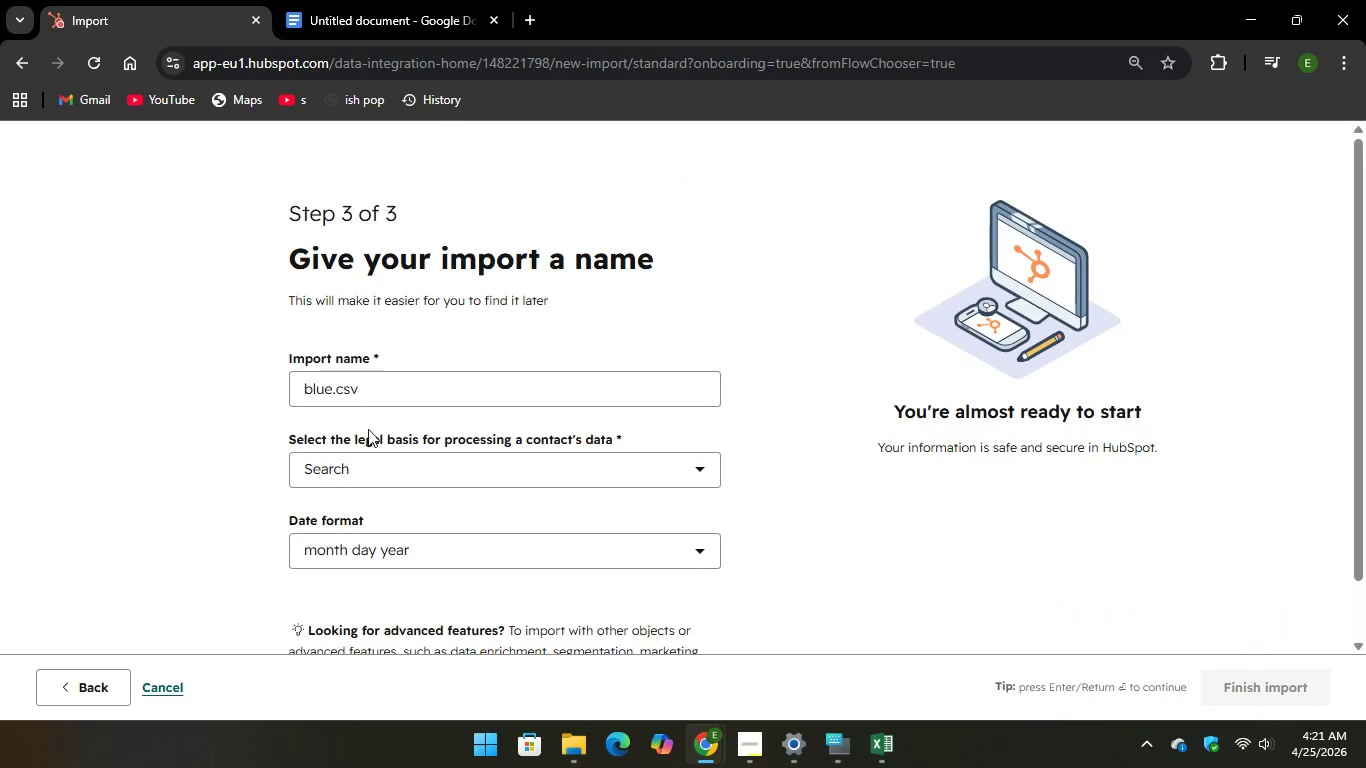 
left_click([398, 467])
 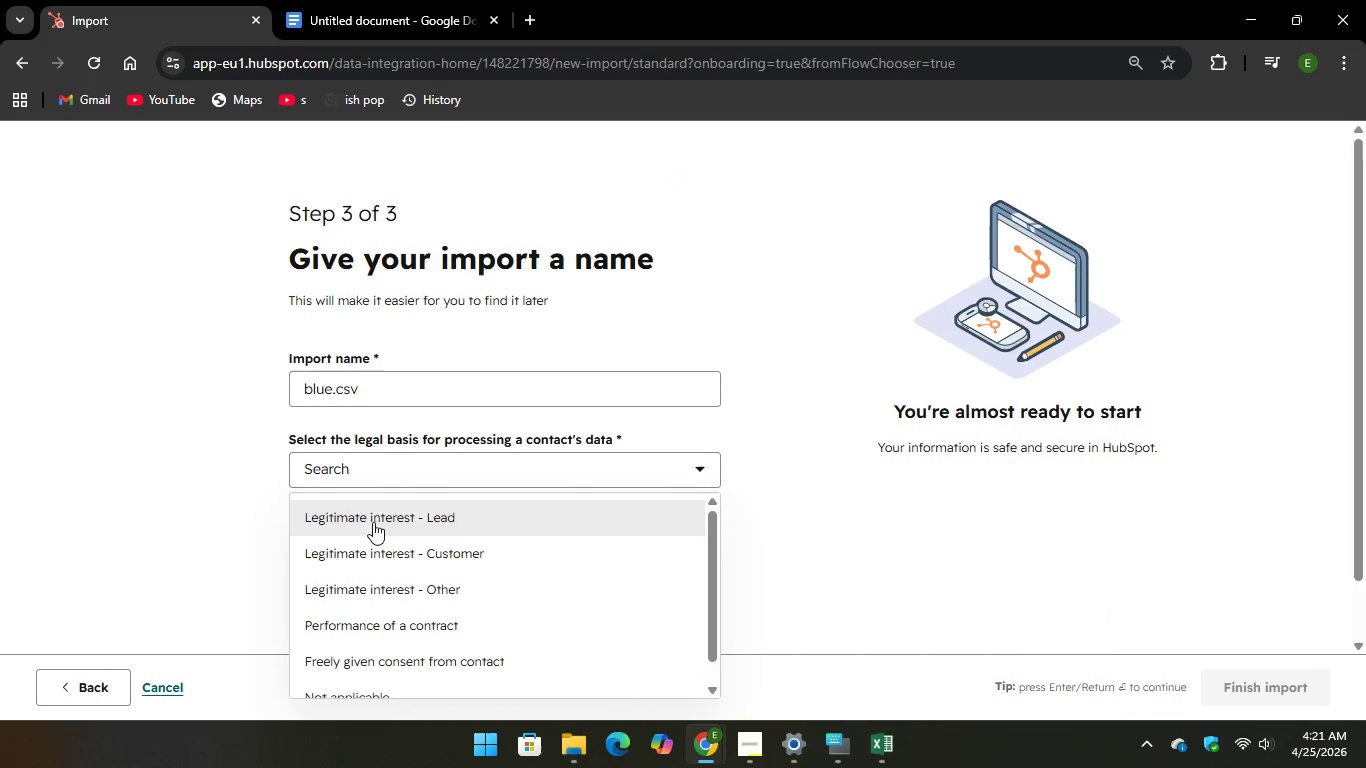 
left_click([379, 515])
 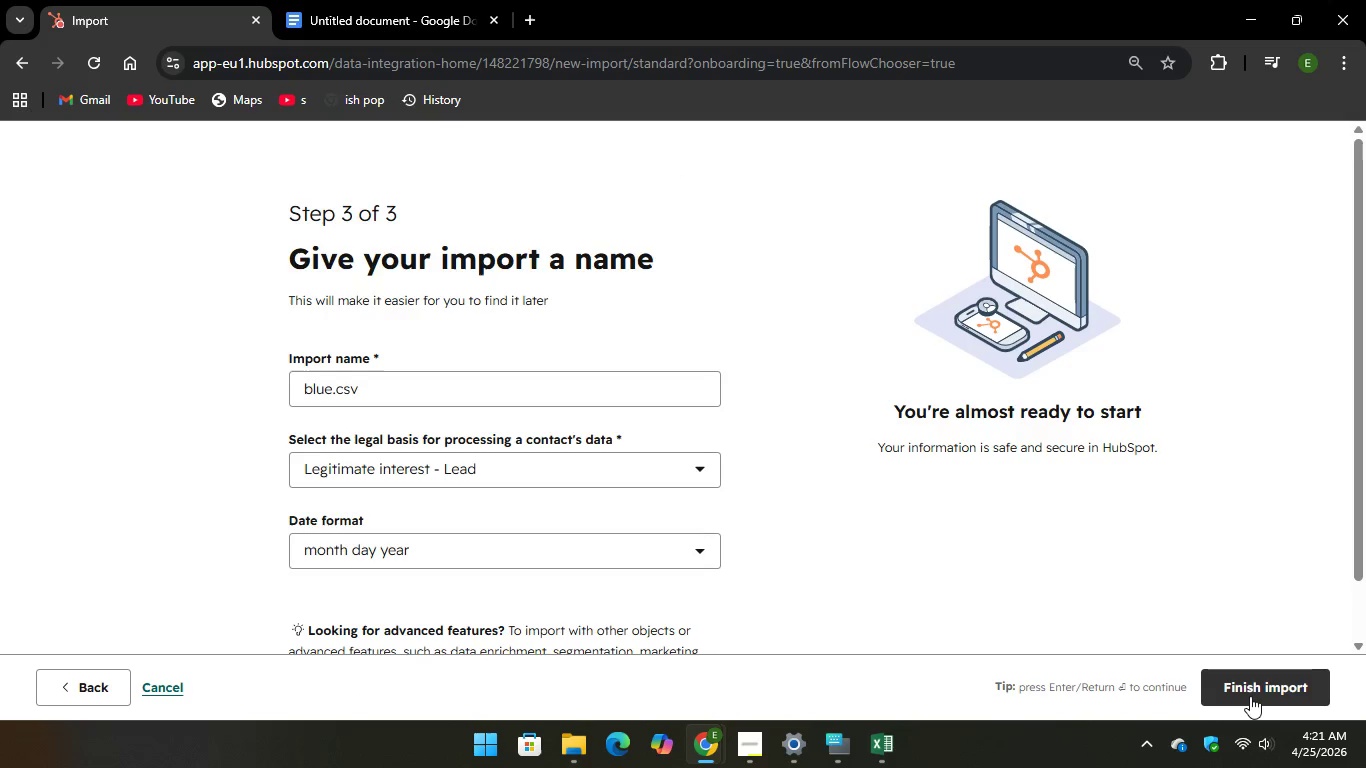 
left_click([1251, 696])
 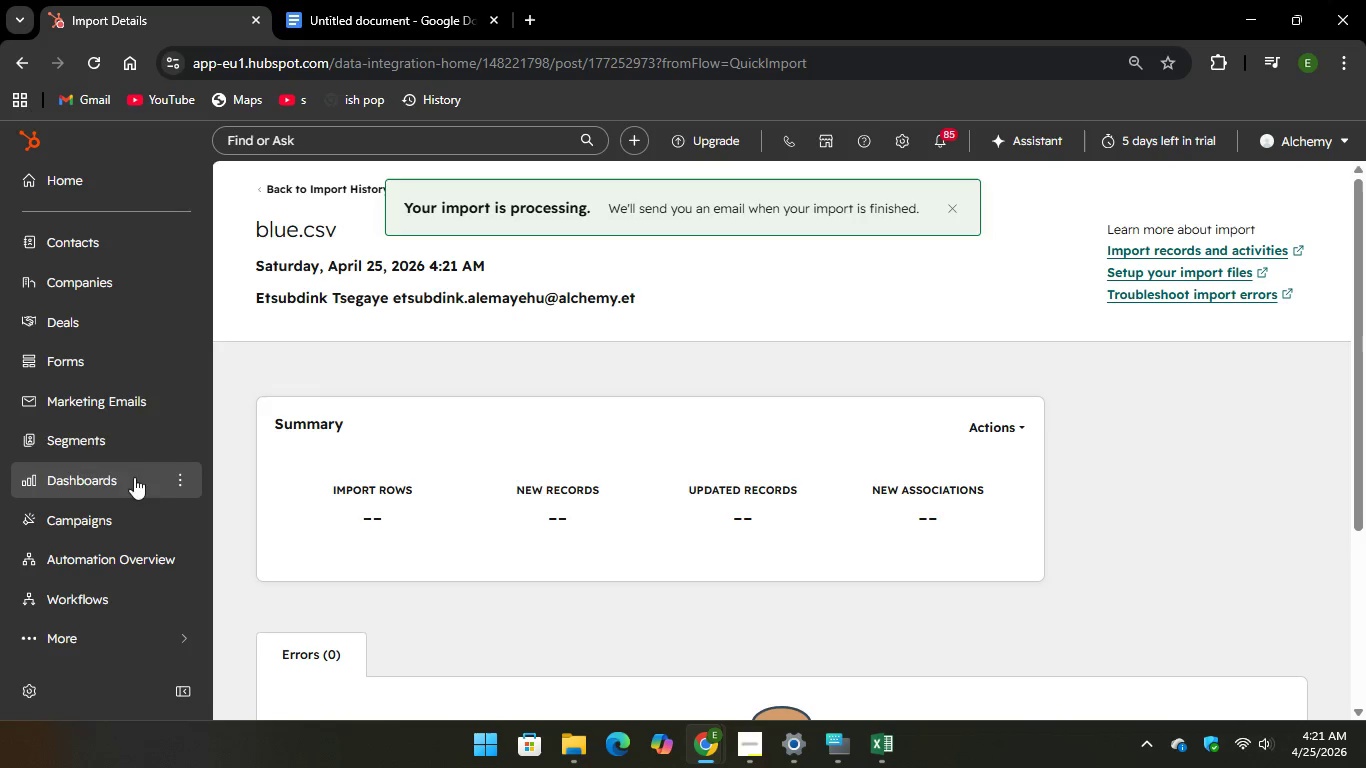 
wait(6.11)
 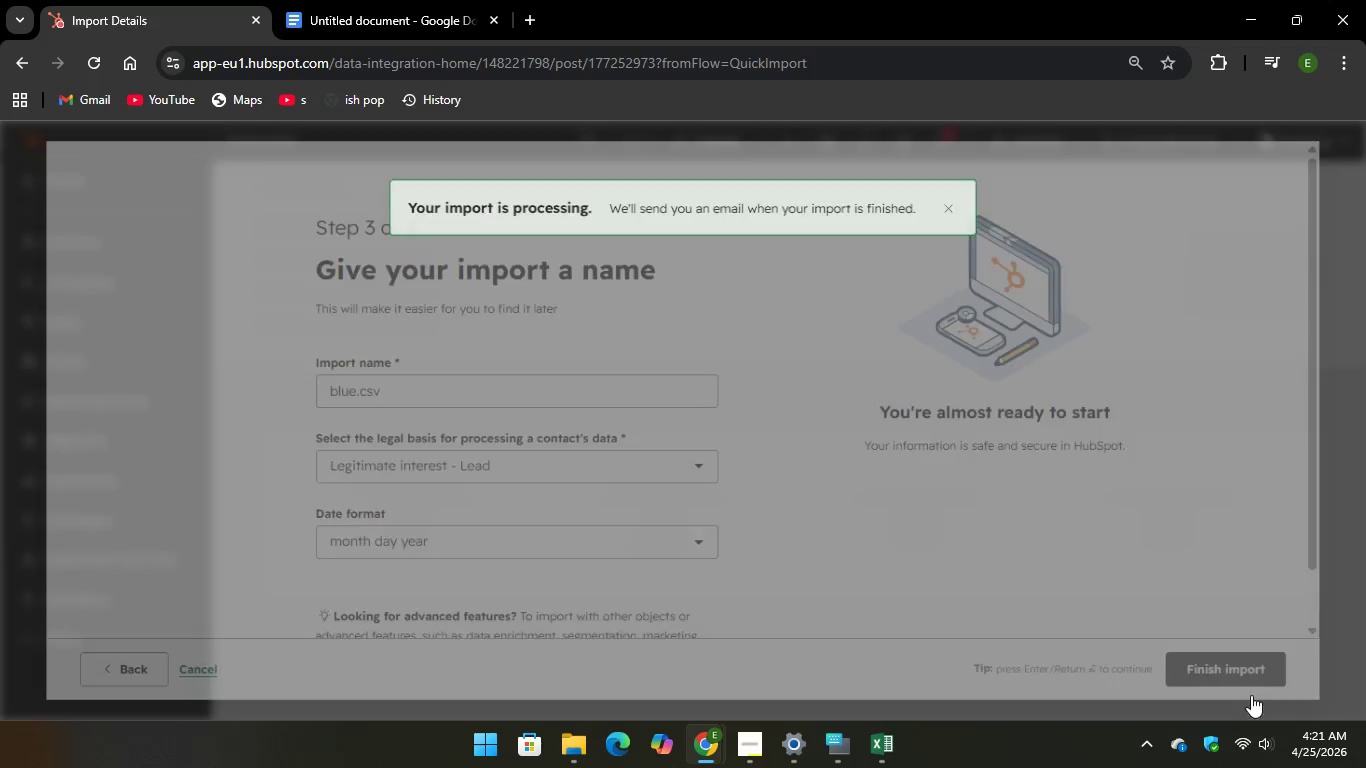 
left_click([129, 437])
 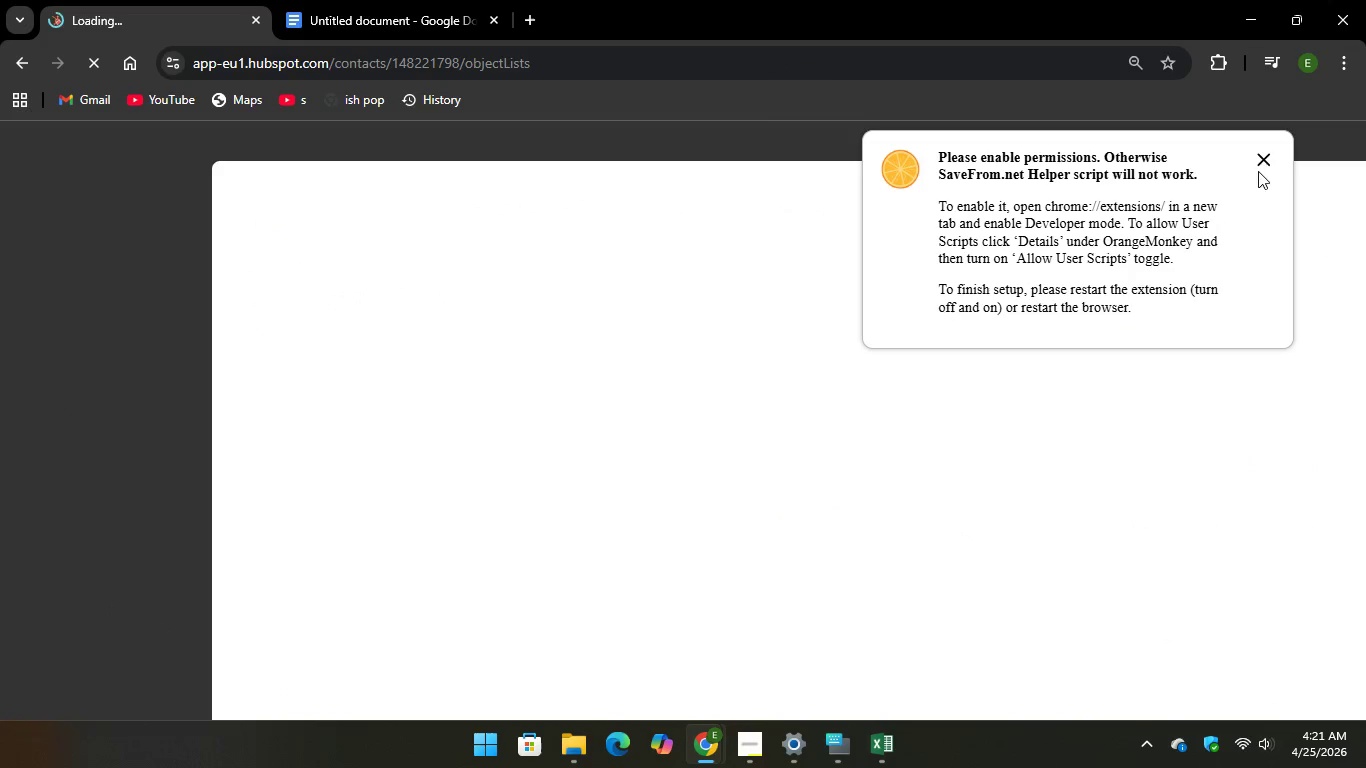 
left_click([1263, 165])
 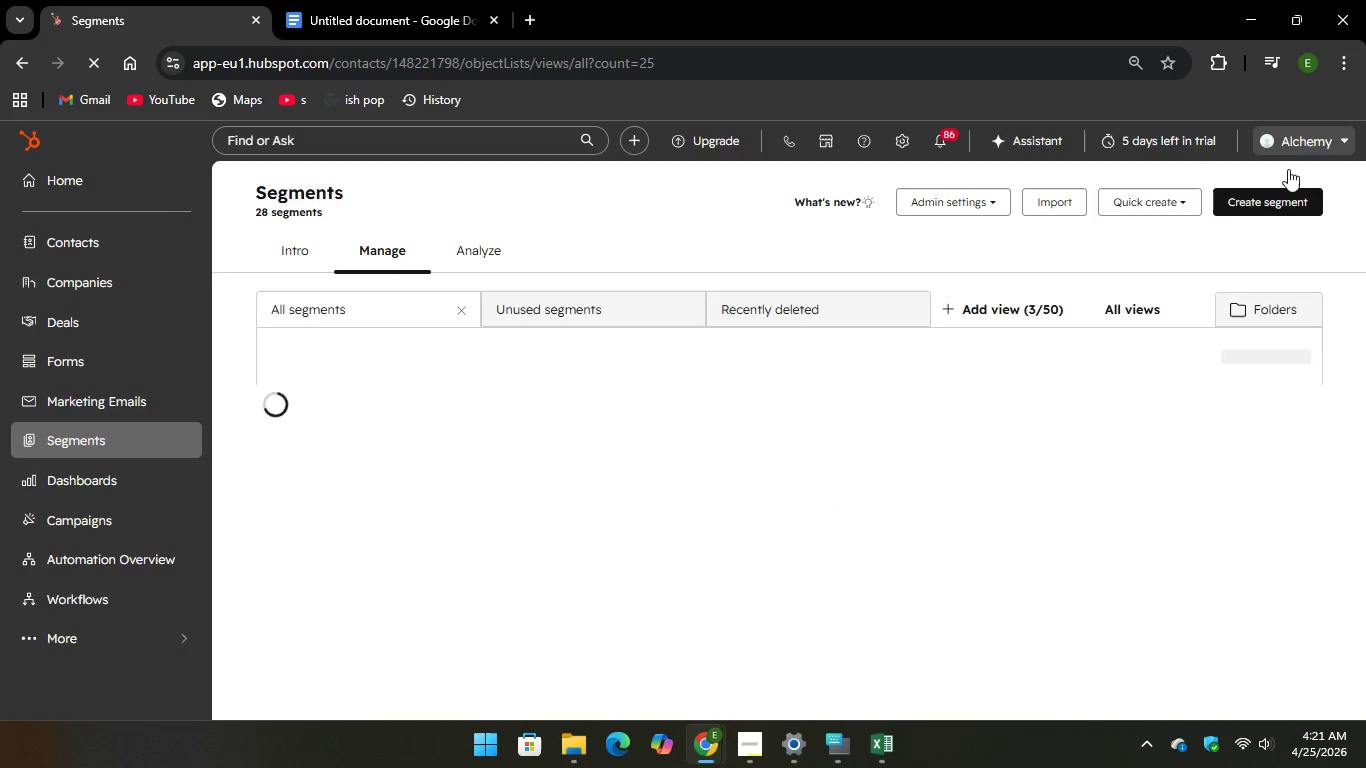 
wait(5.2)
 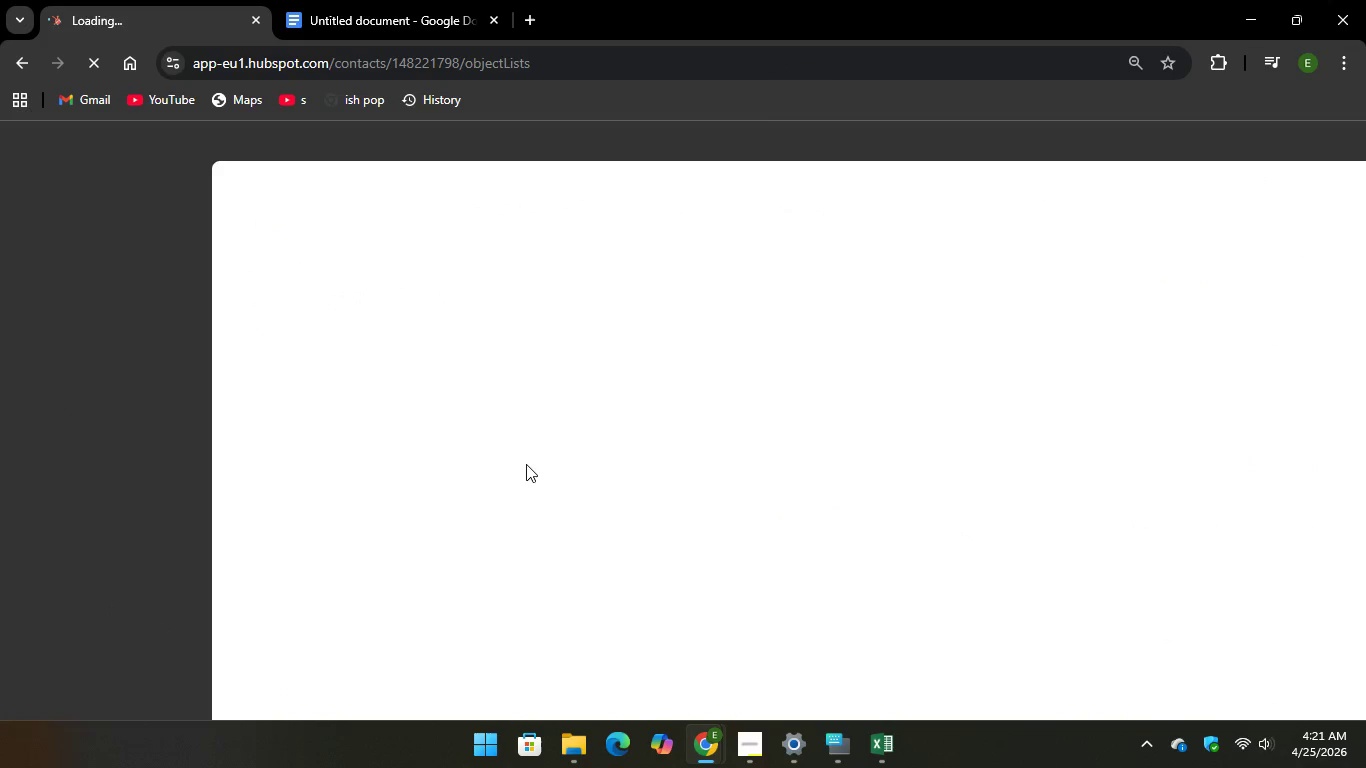 
left_click([1279, 199])
 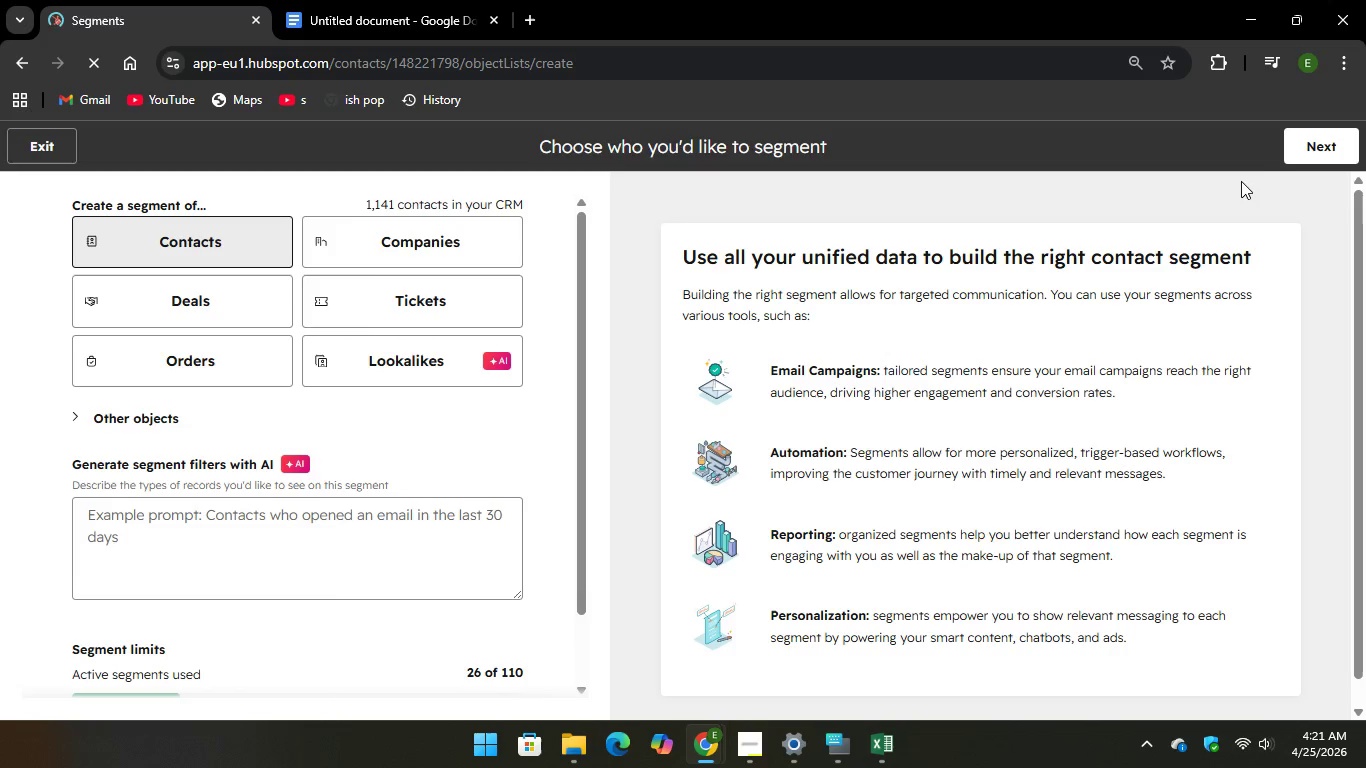 
left_click([1351, 155])
 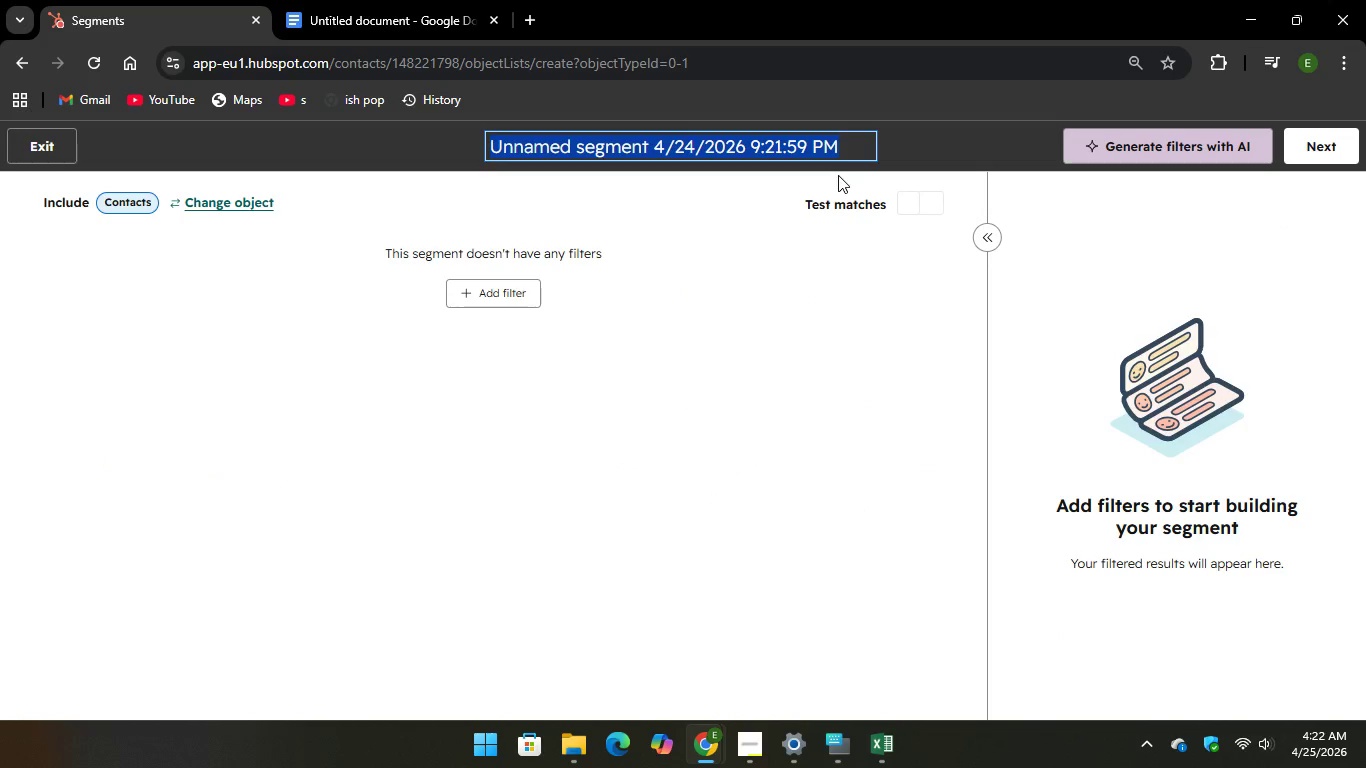 
wait(8.48)
 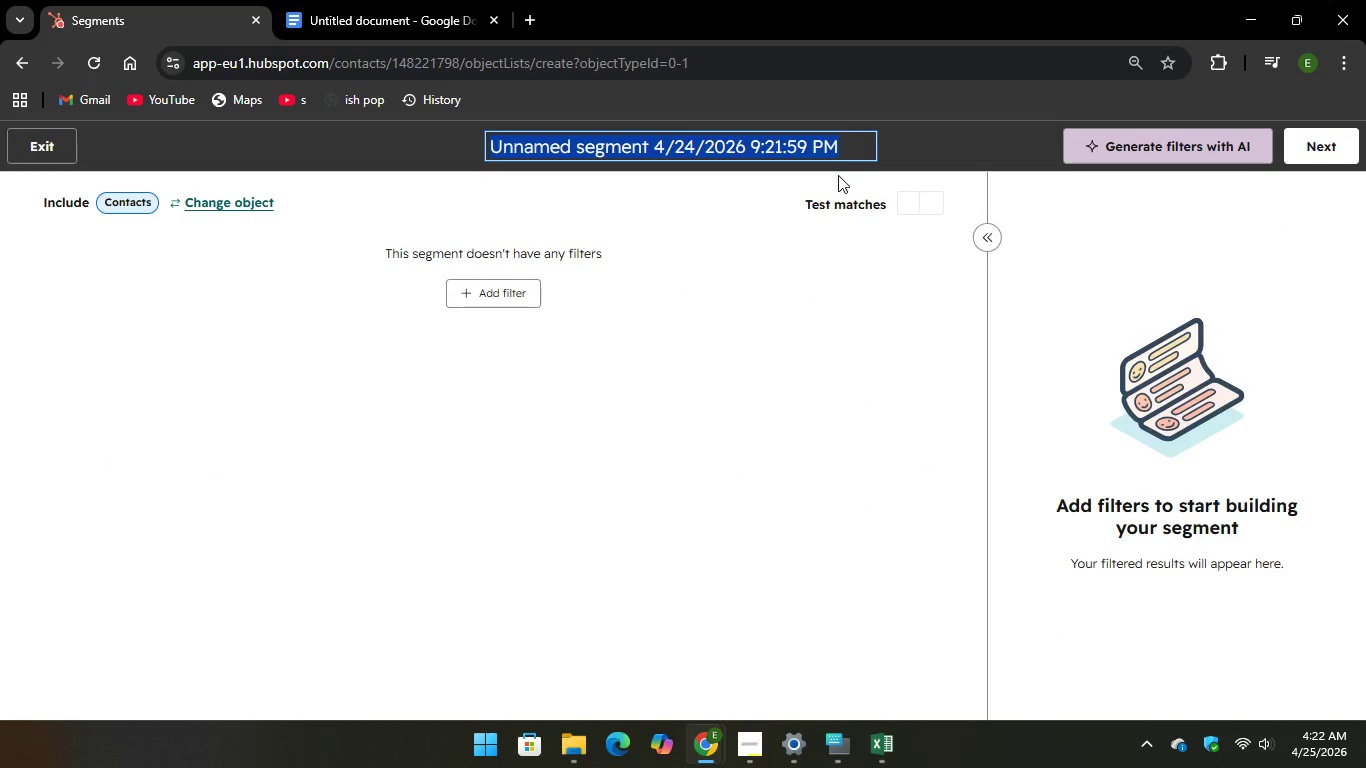 
hold_key(key=CapsLock, duration=1.98)
 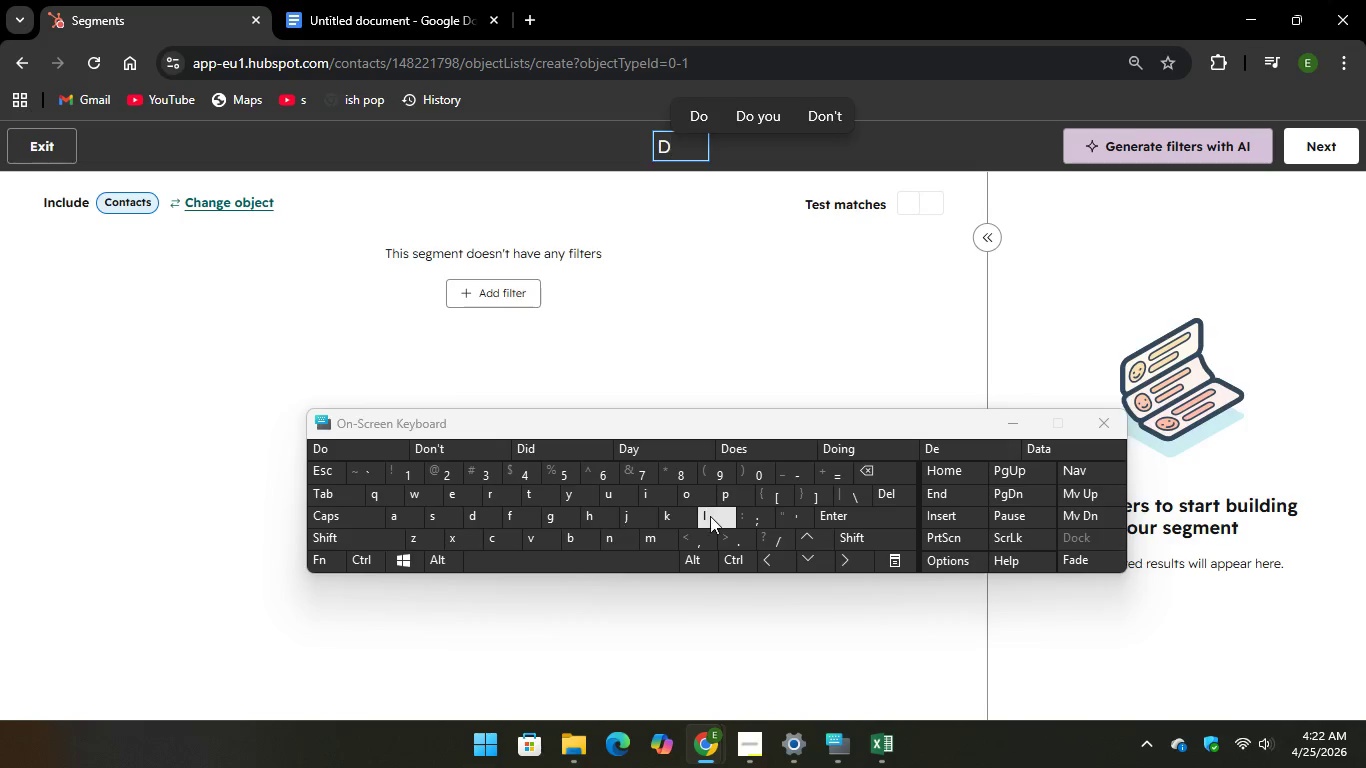 
type(DORM)
 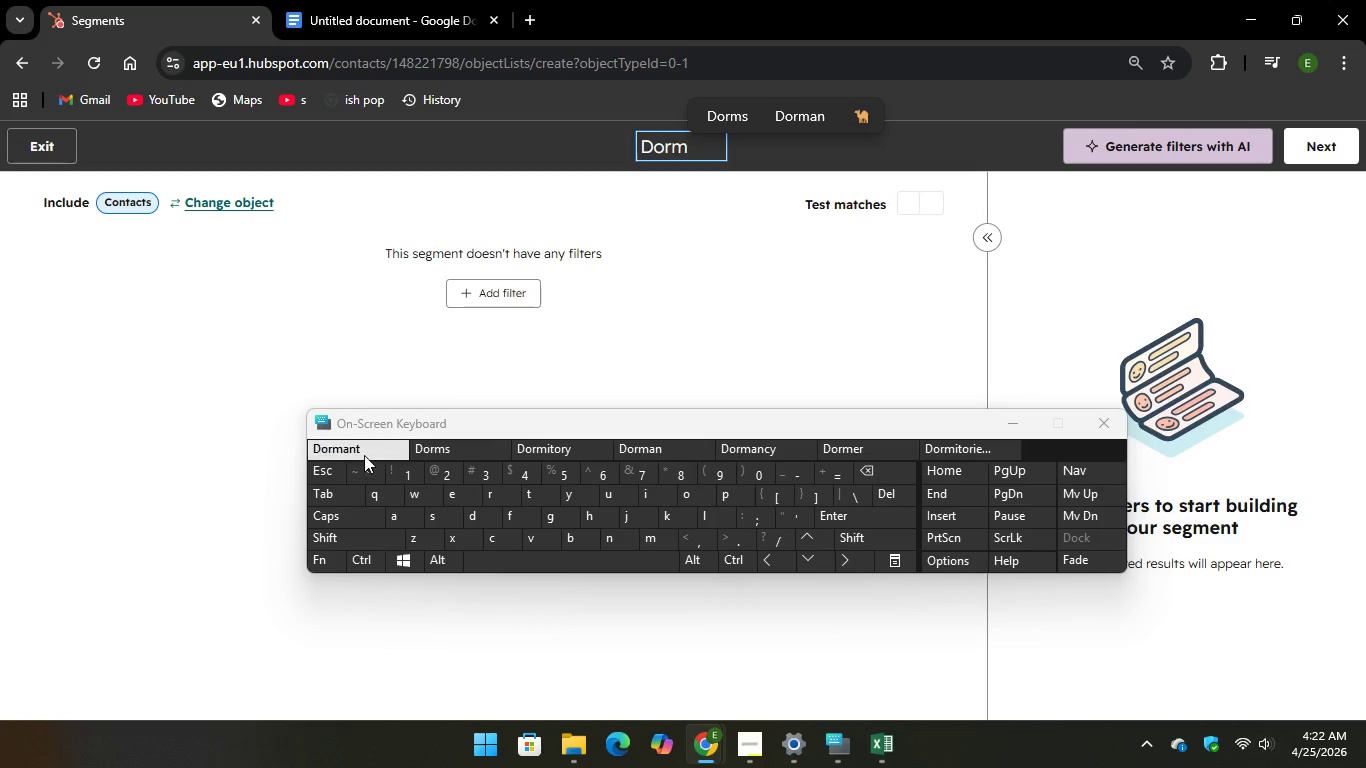 
key(Unknown)
 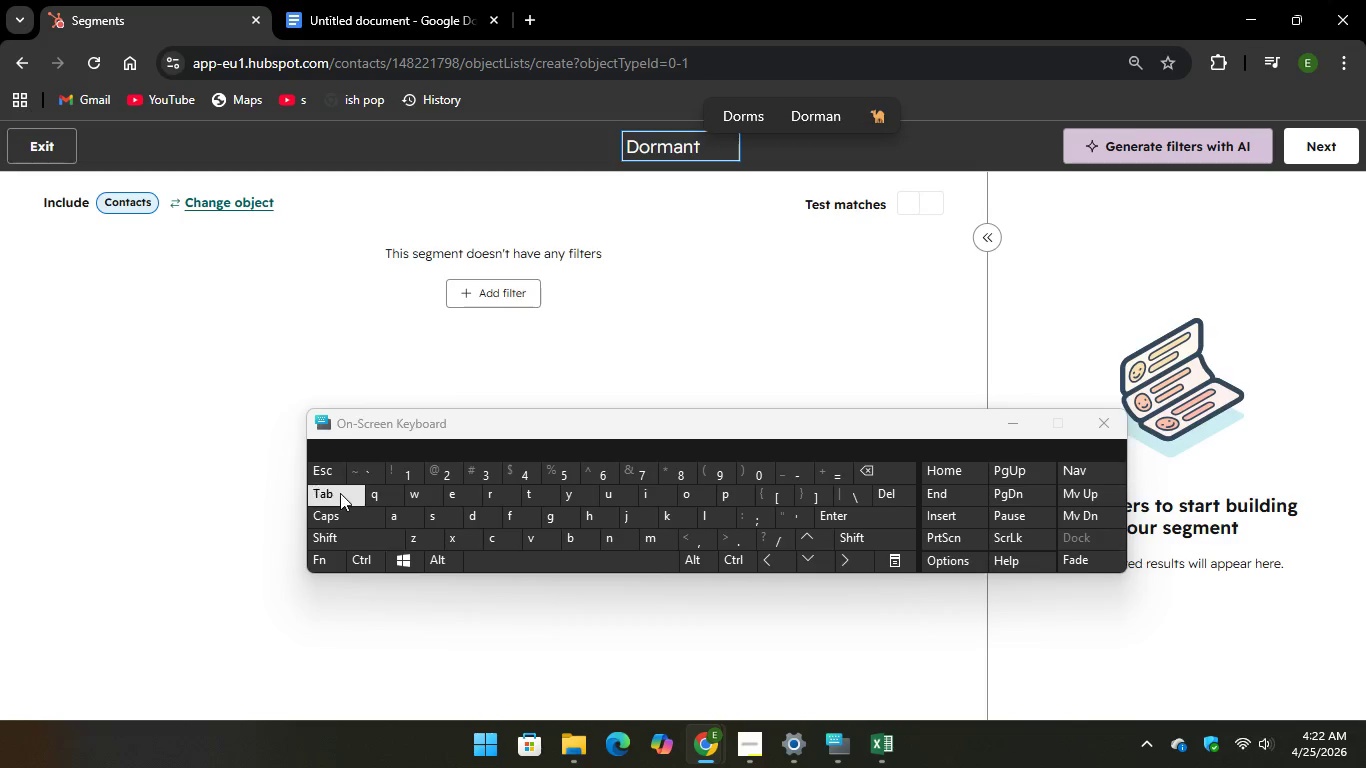 
key(Unknown)
 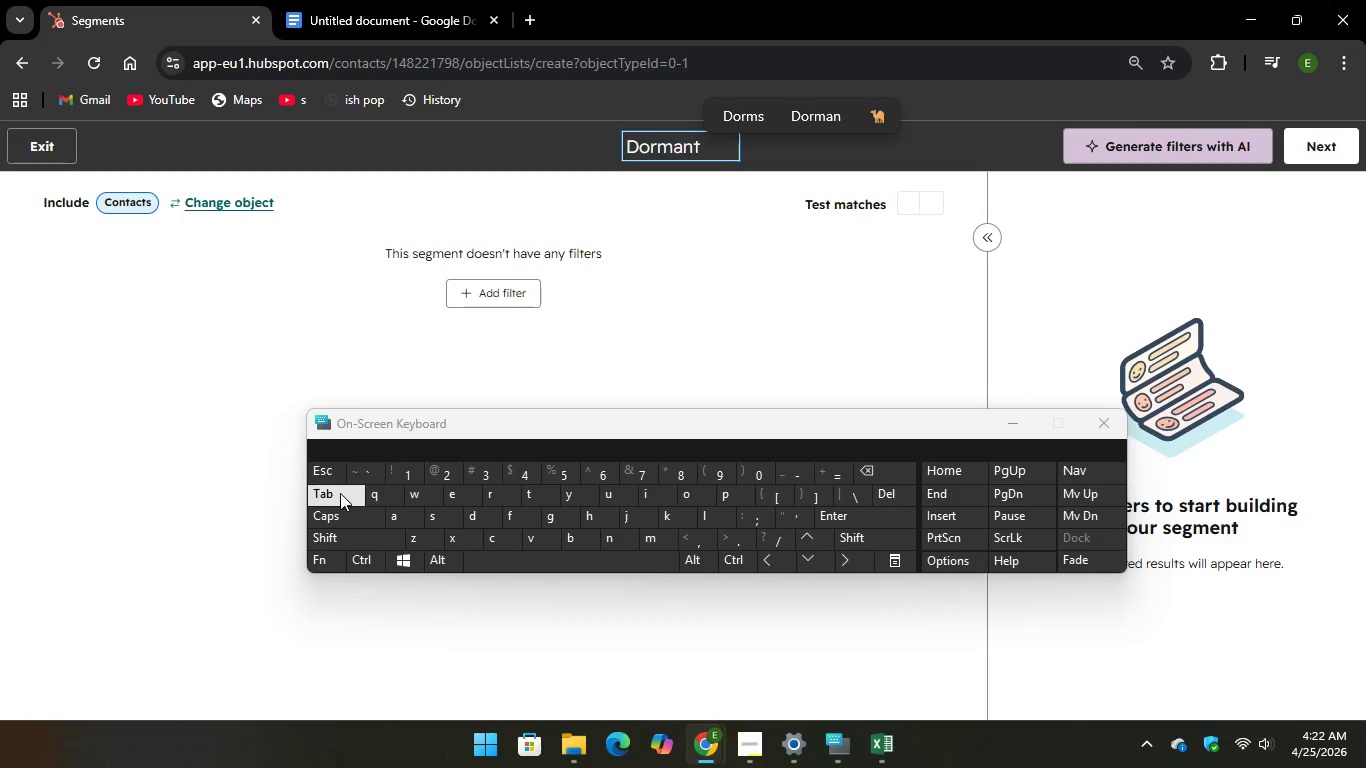 
key(Unknown)
 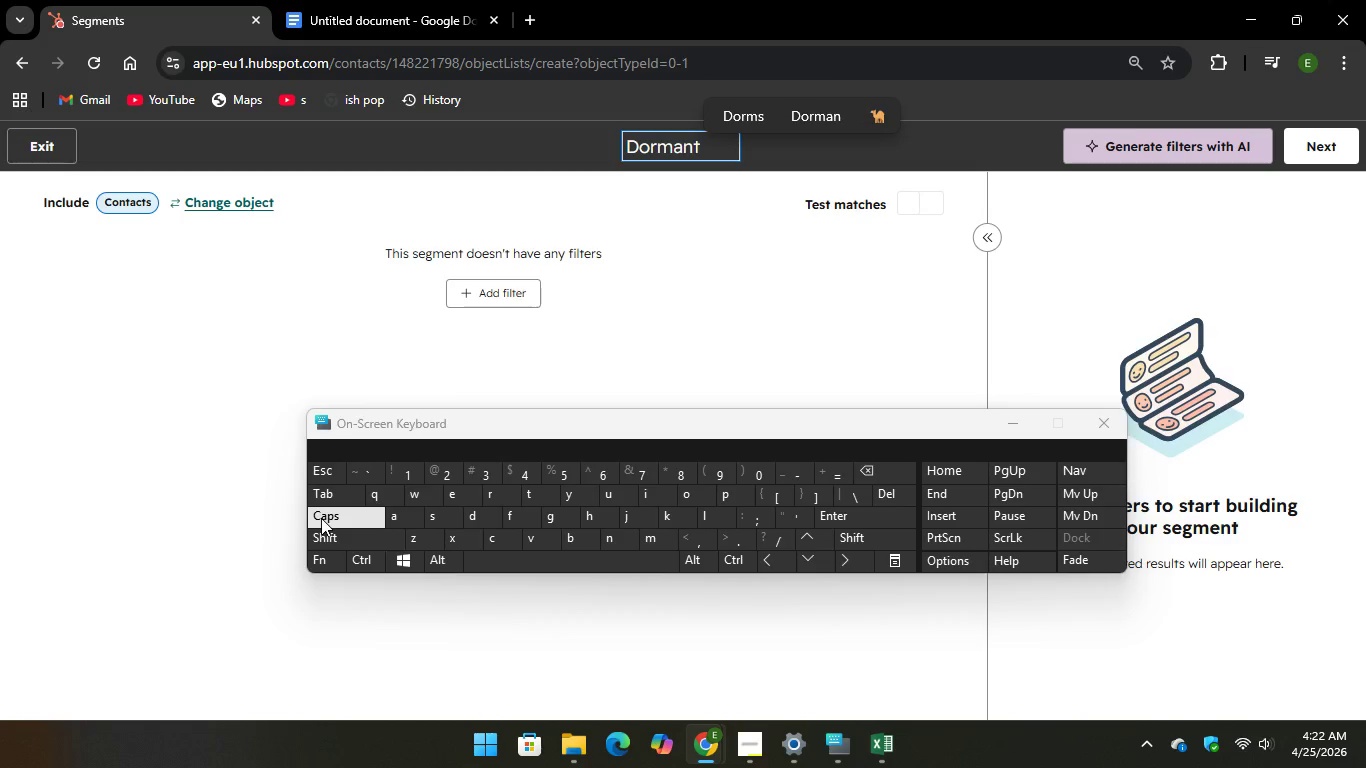 
key(Unknown)
 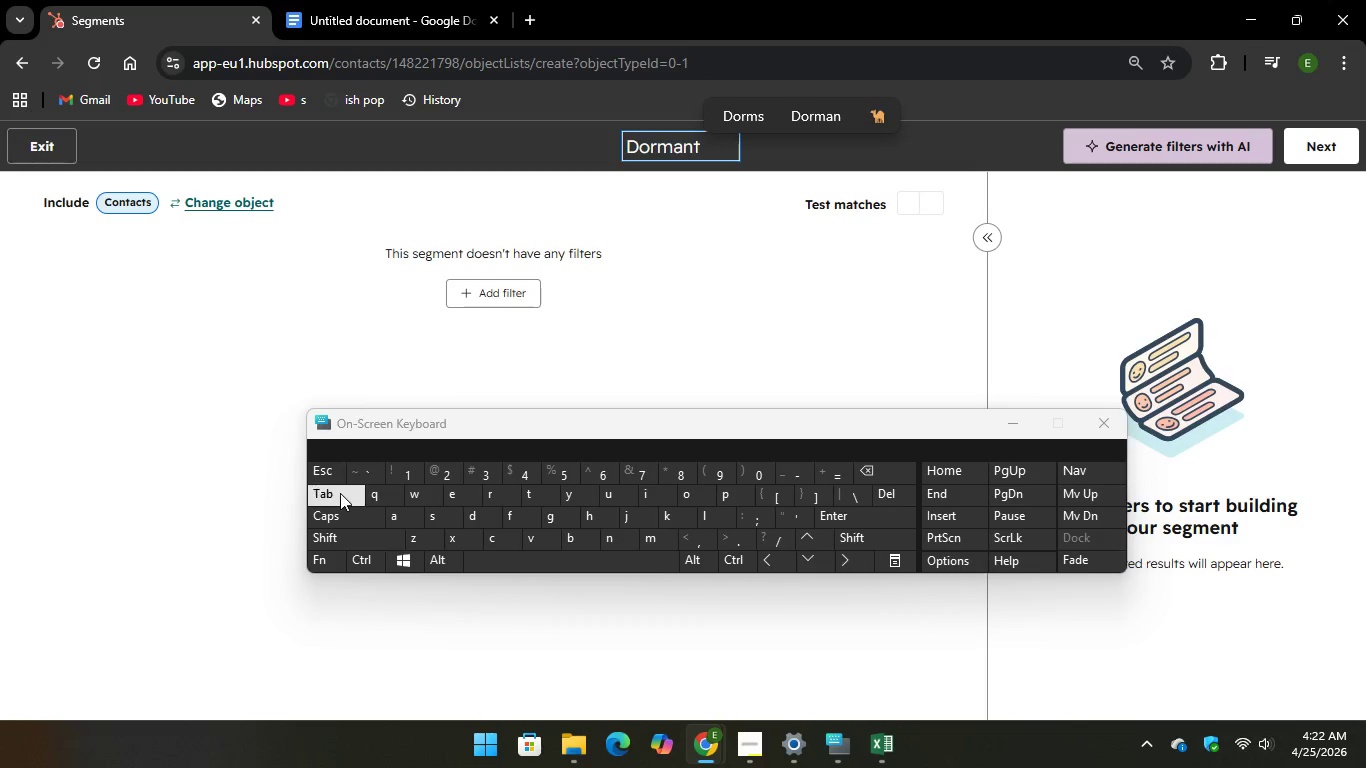 
key(CapsLock)
 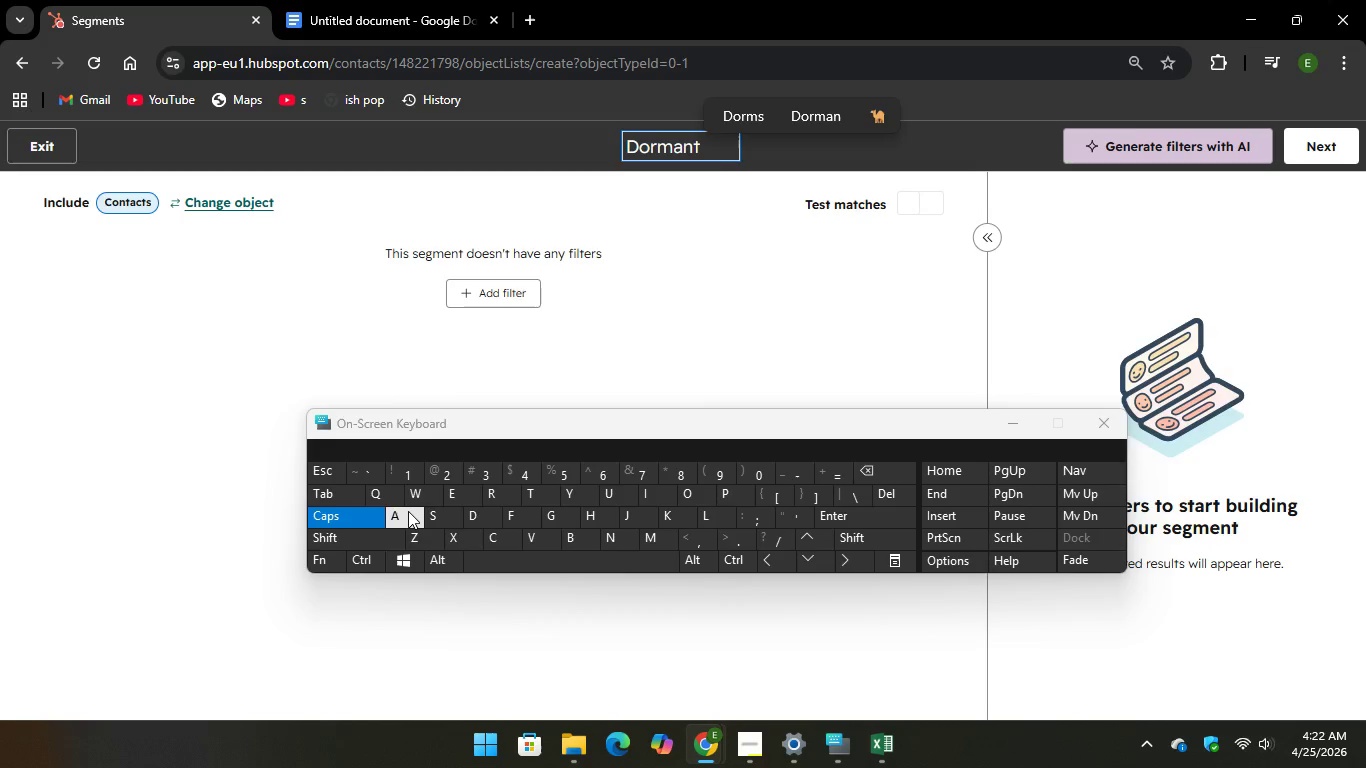 
type(Ang)
 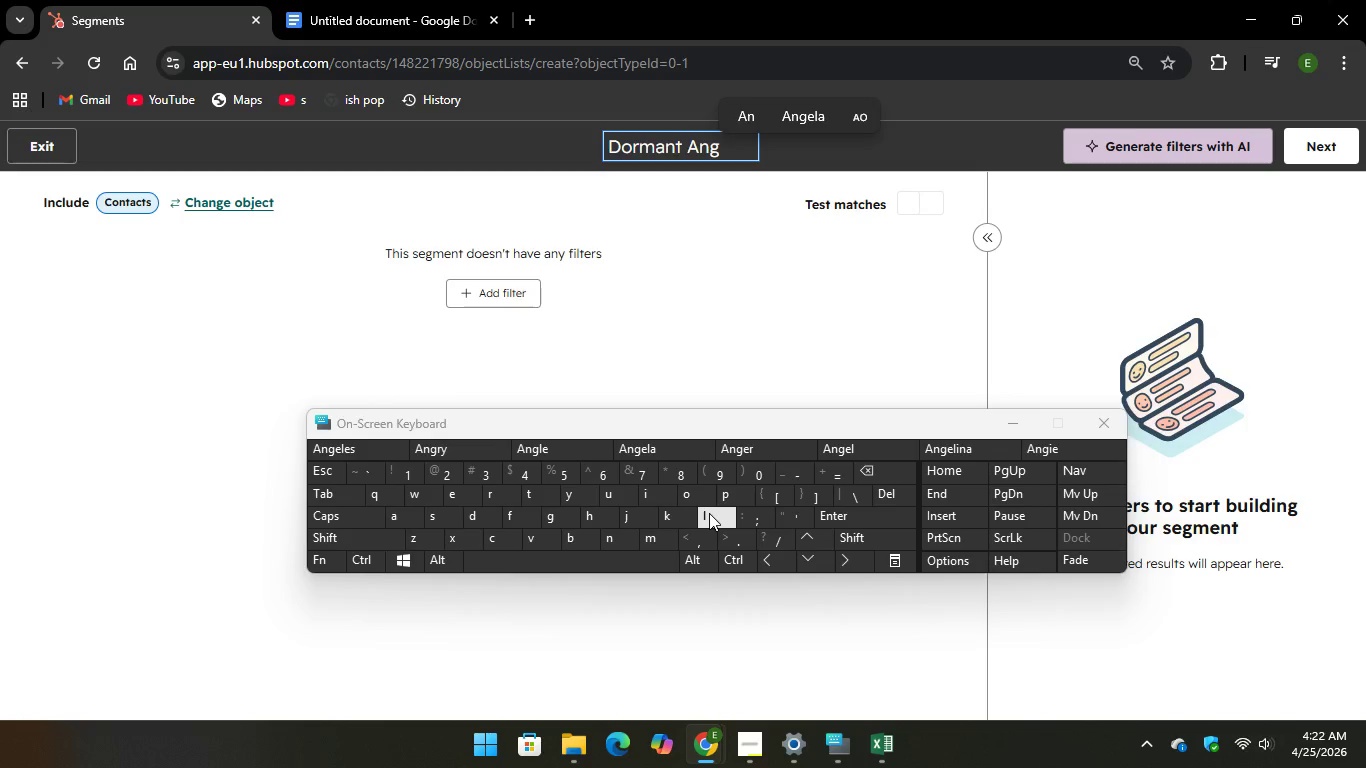 
type(le)
 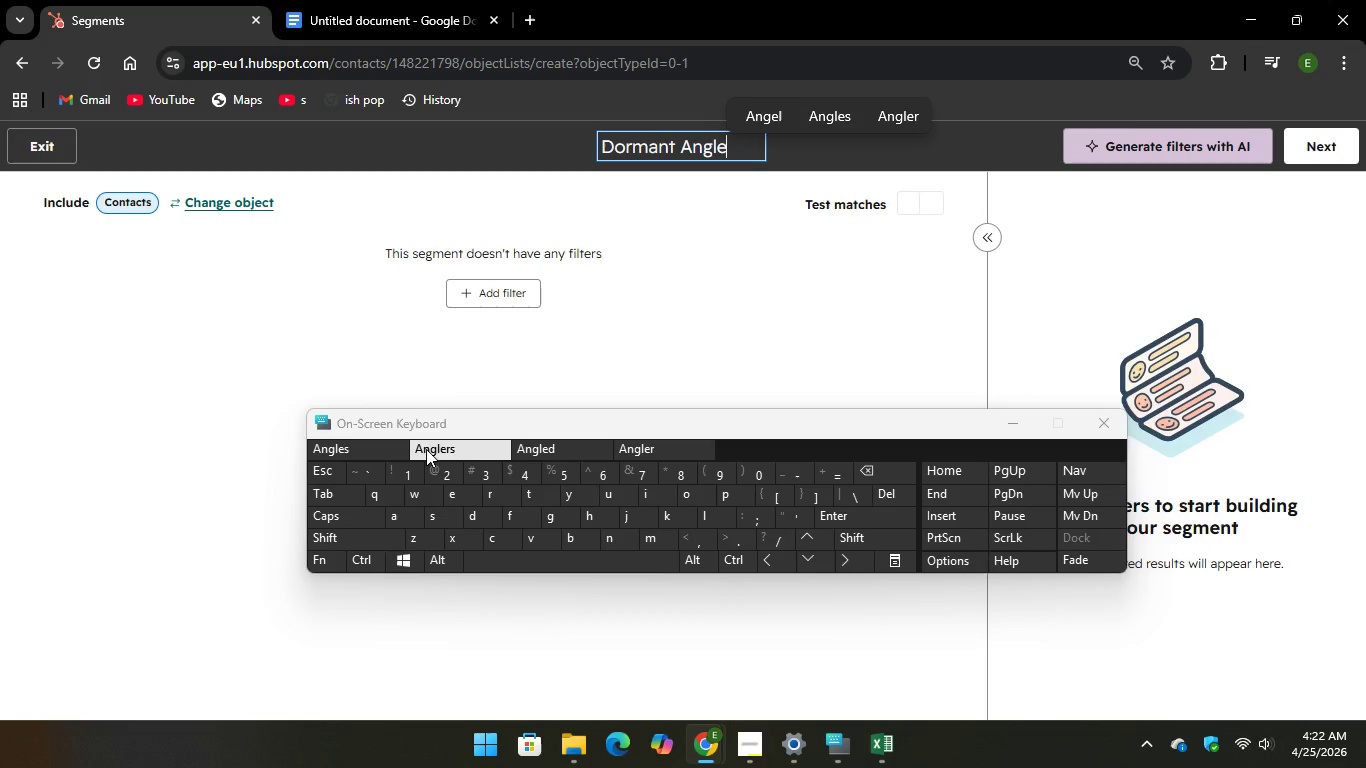 
key(Unknown)
 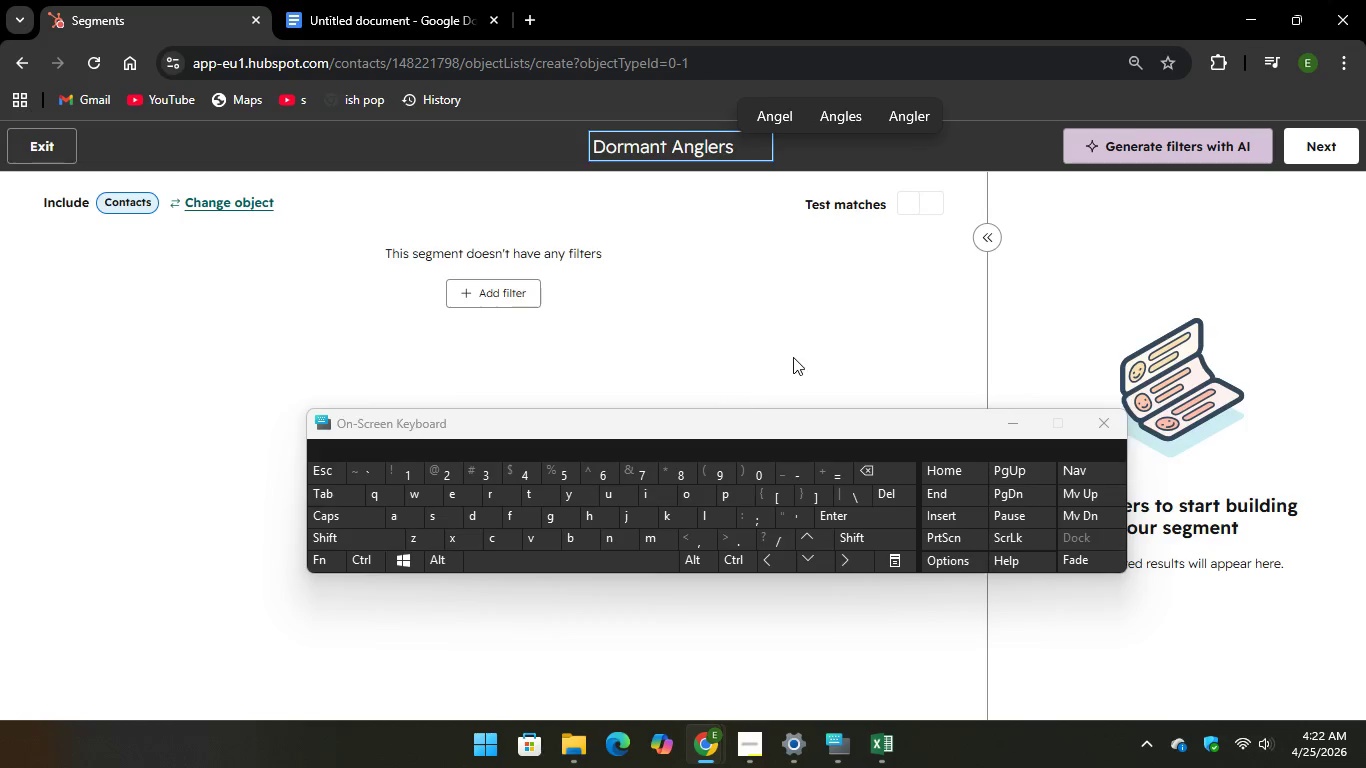 
key(Unknown)
 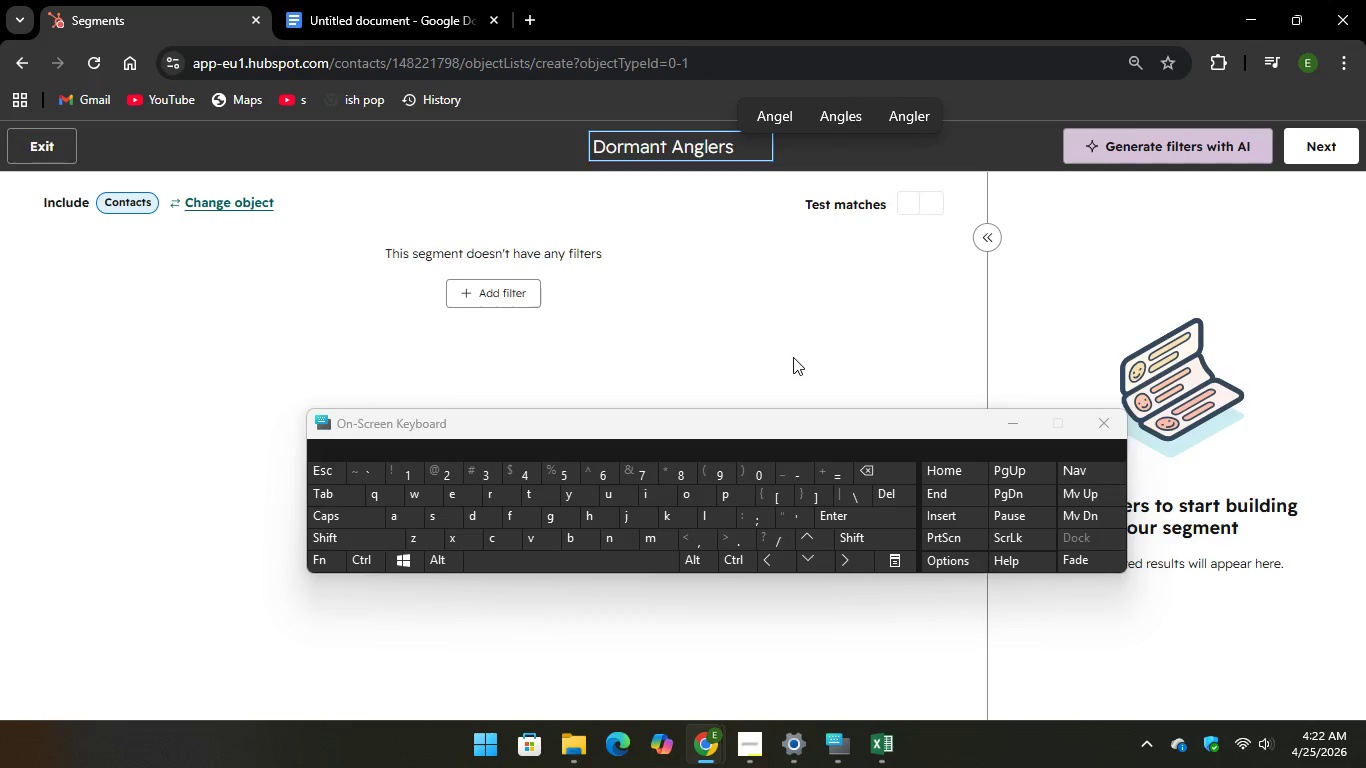 
key(Unknown)
 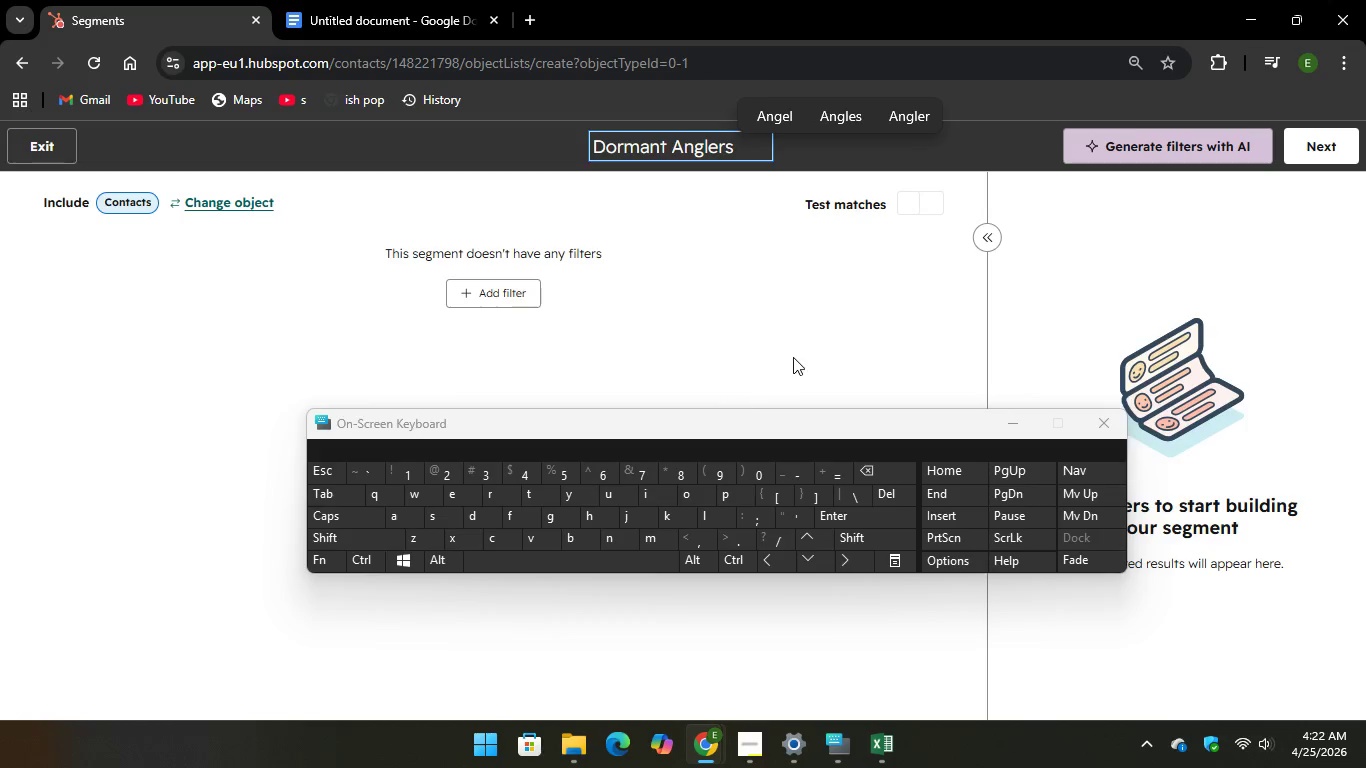 
left_click([793, 357])
 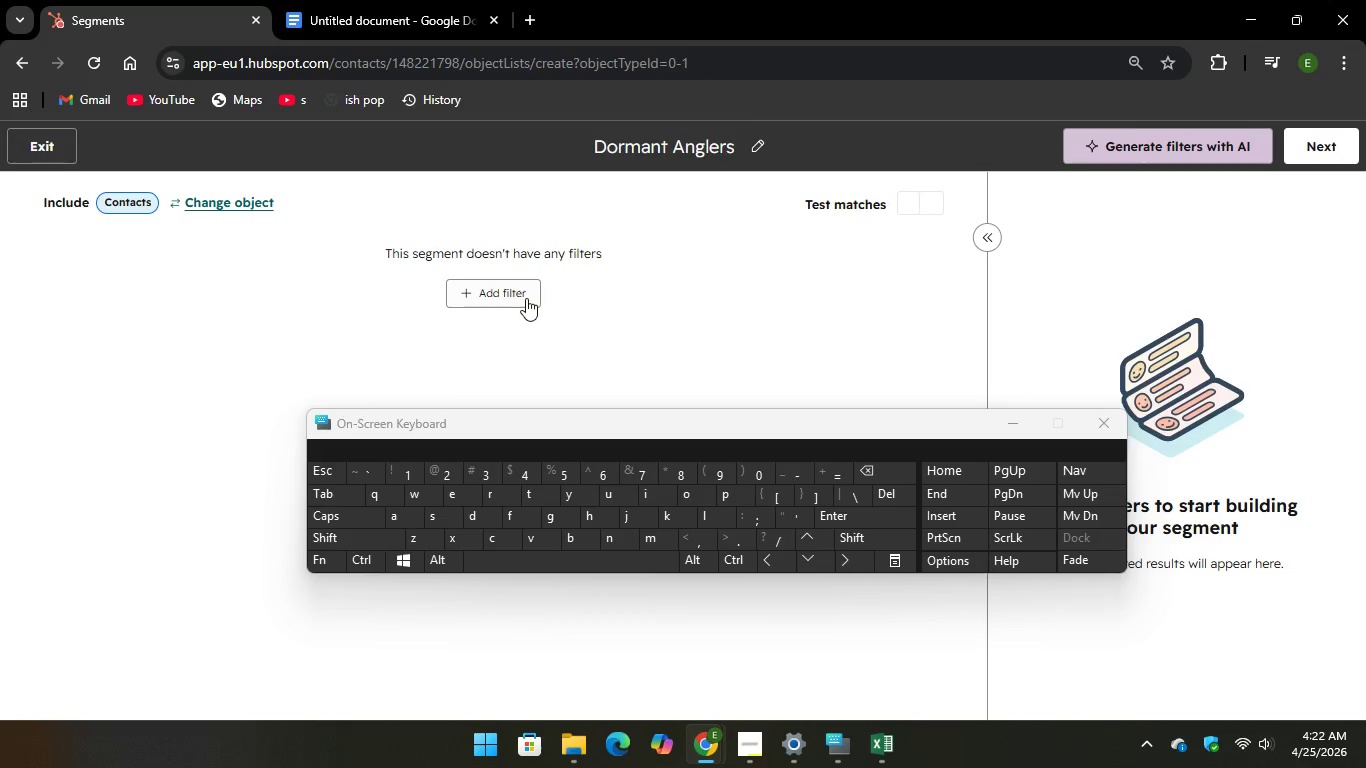 
left_click([513, 300])
 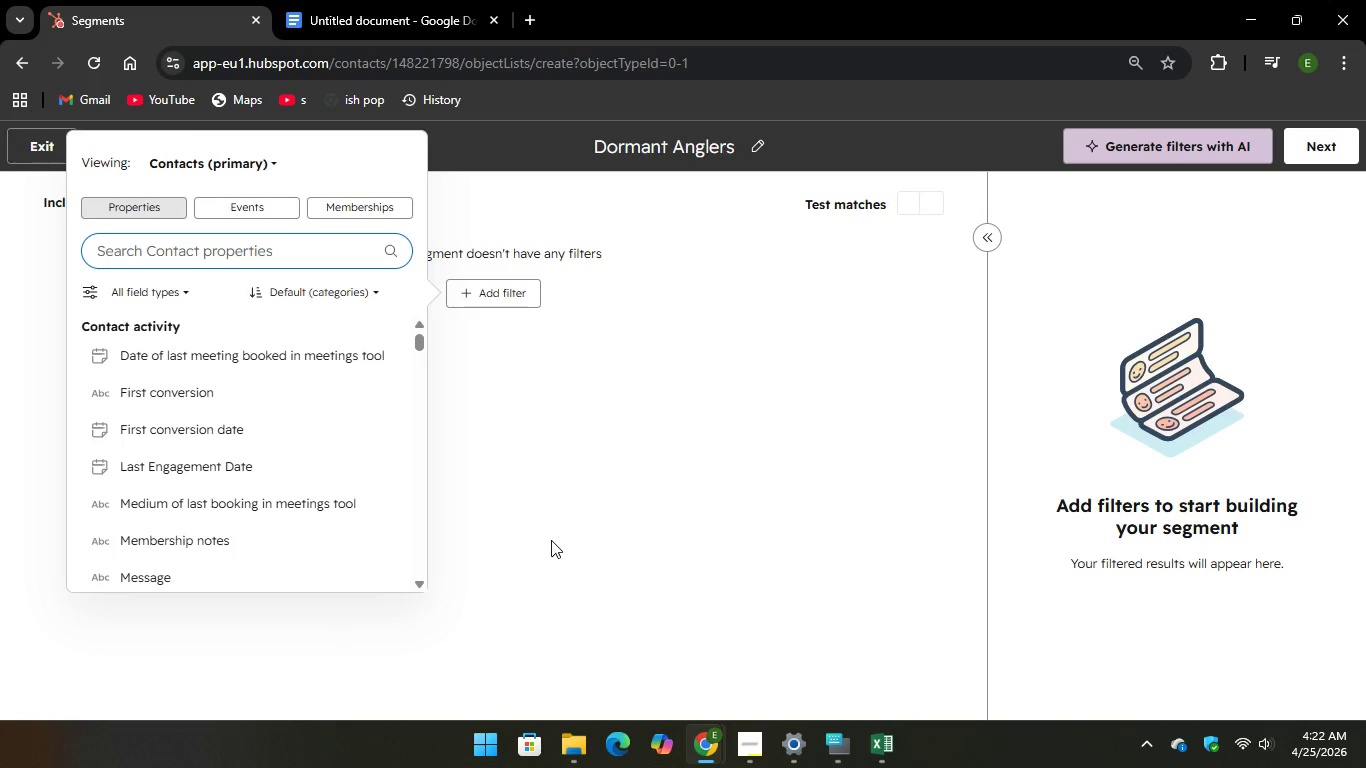 
wait(7.19)
 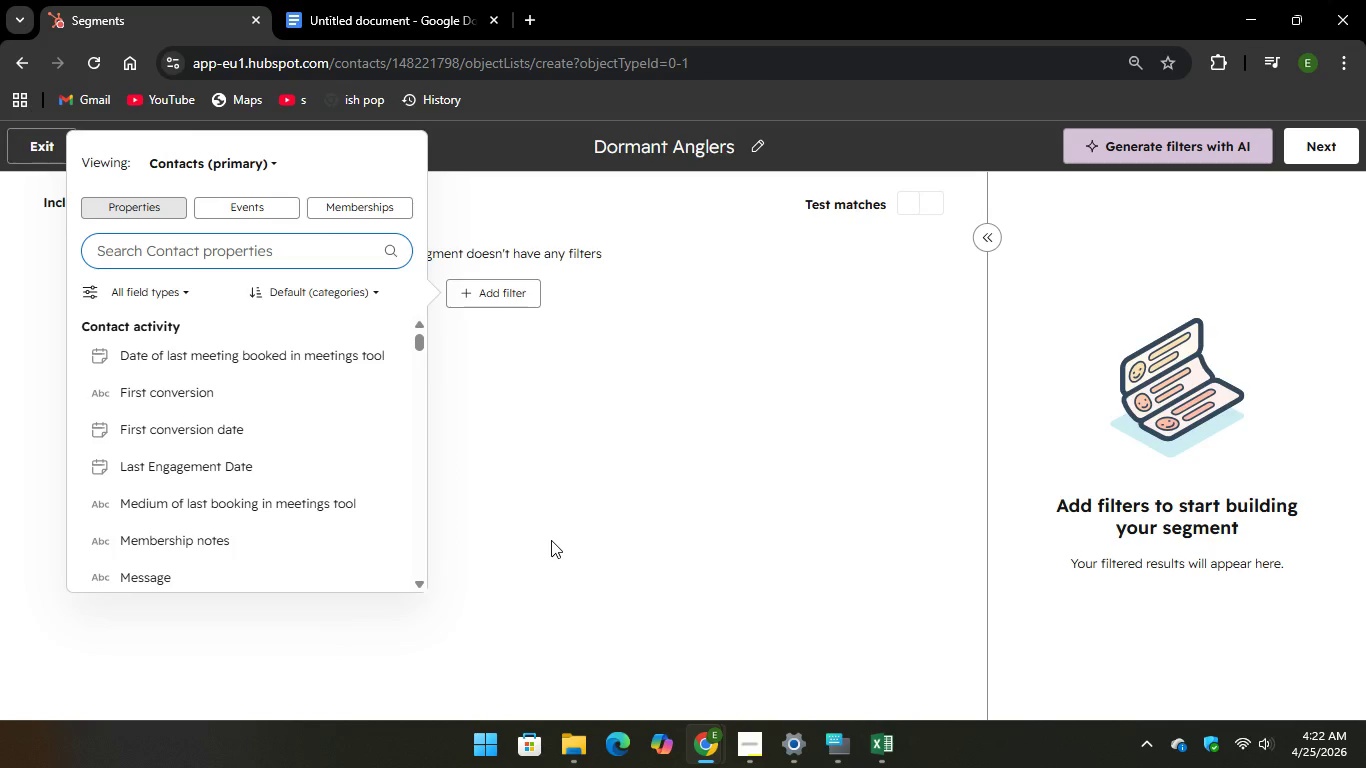 
scroll: coordinate [356, 401], scroll_direction: down, amount: 41.0
 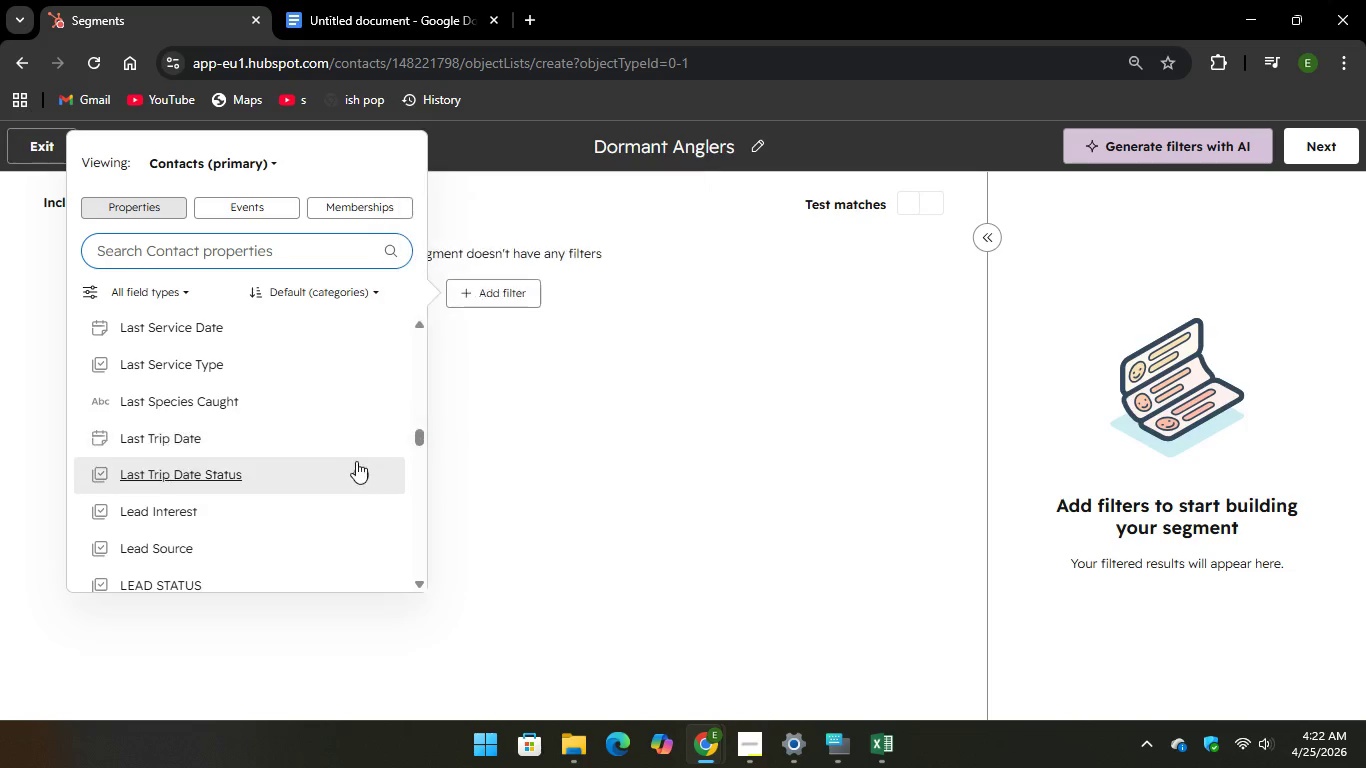 
left_click([356, 461])
 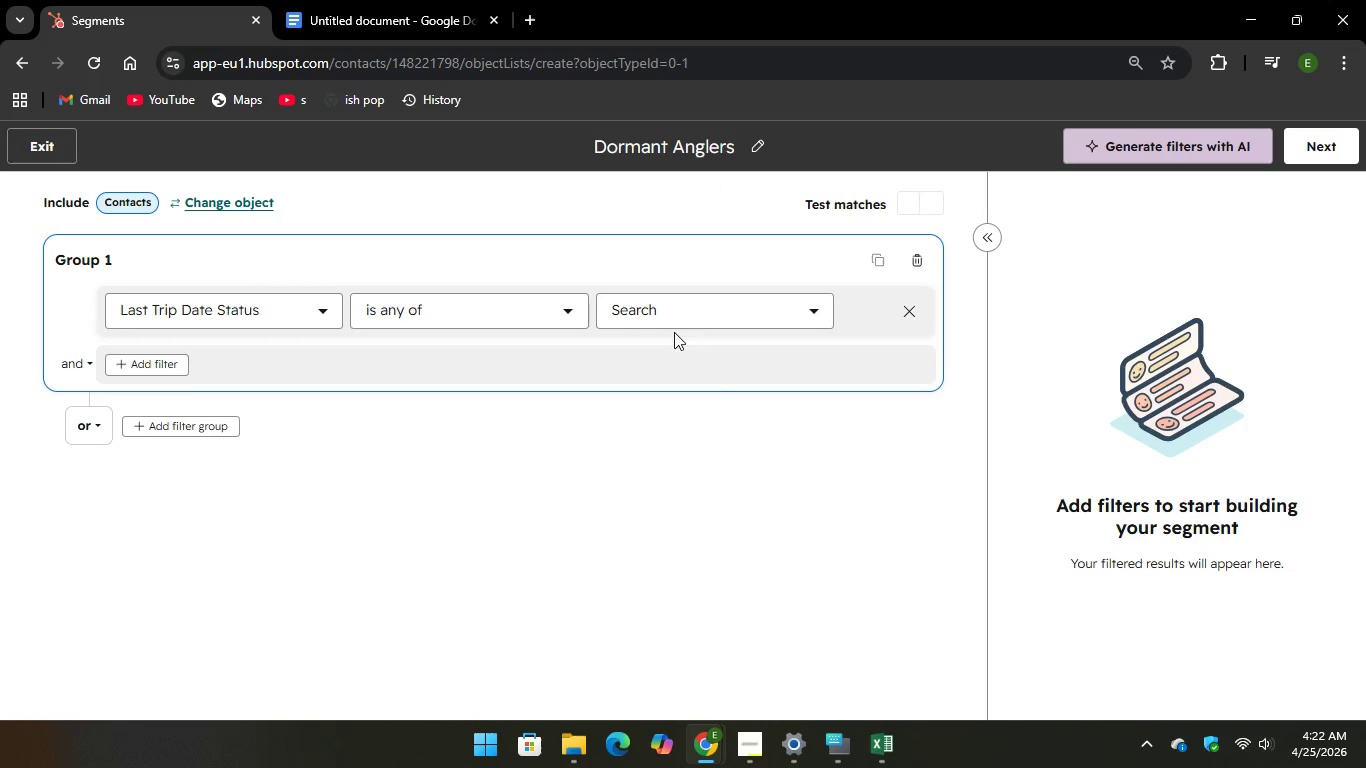 
left_click([693, 312])
 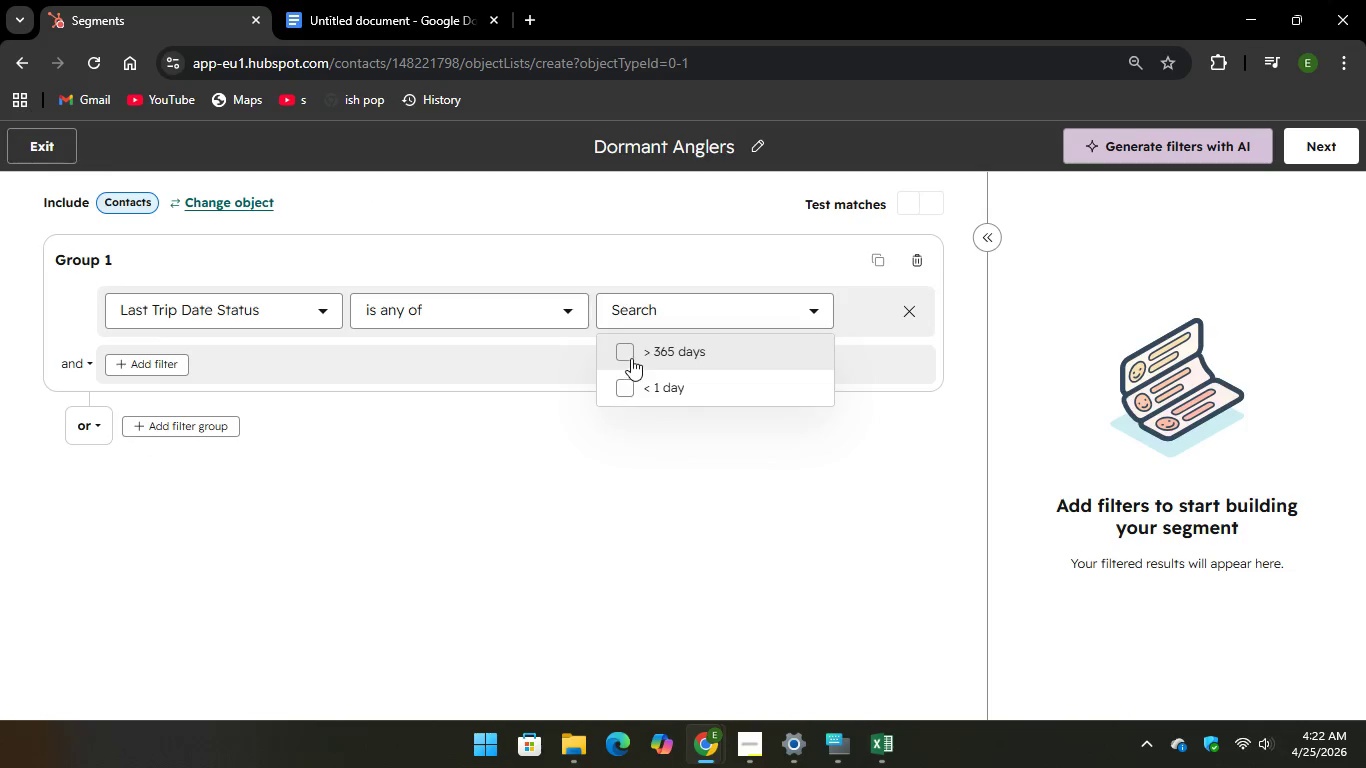 
left_click([626, 354])
 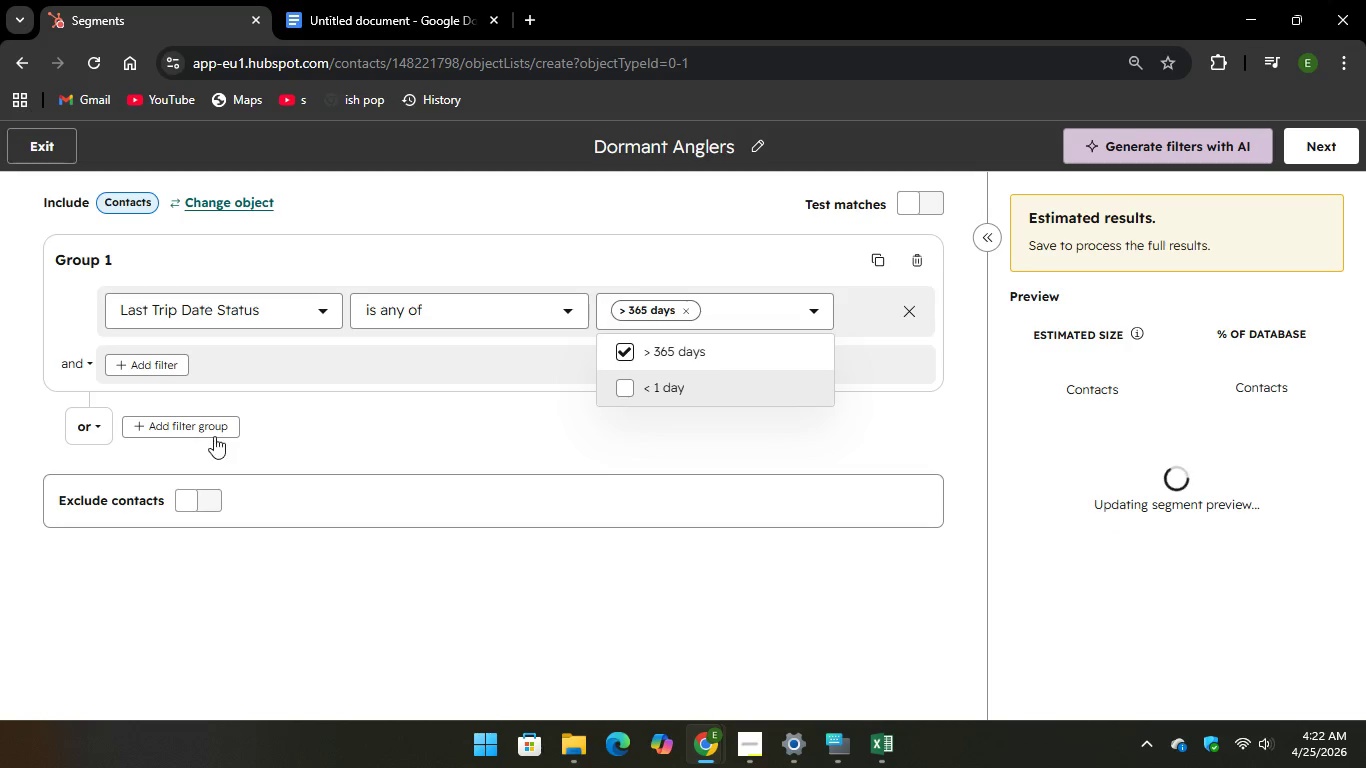 
left_click([212, 429])
 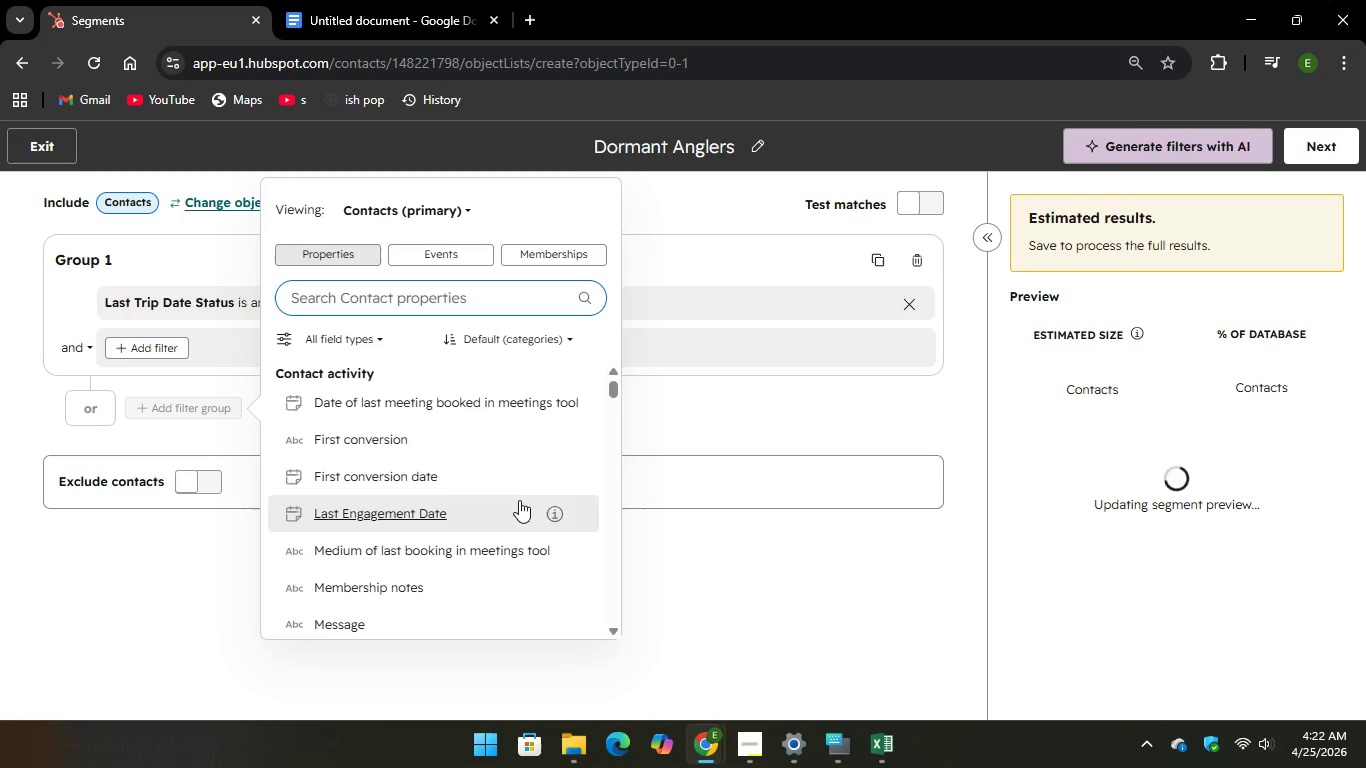 
mouse_move([549, 524])
 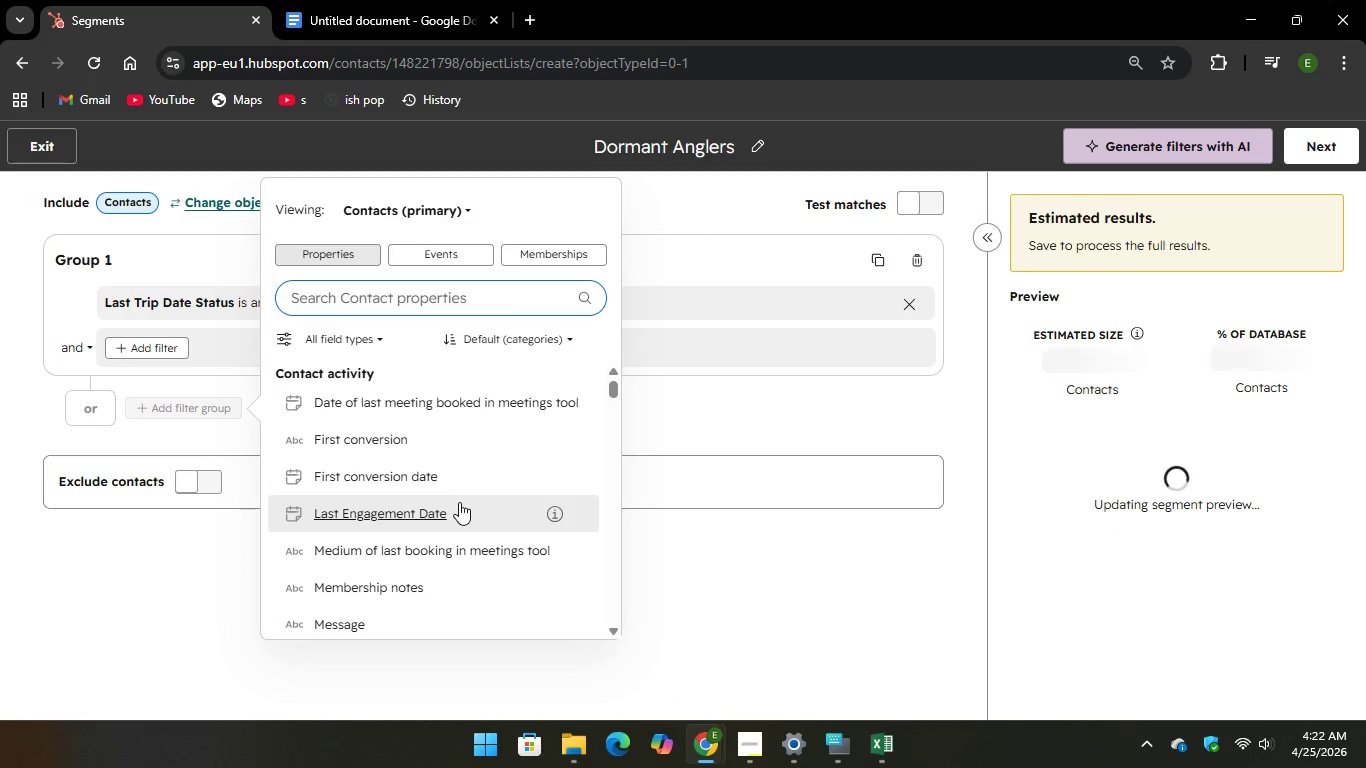 
scroll: coordinate [459, 502], scroll_direction: down, amount: 11.0
 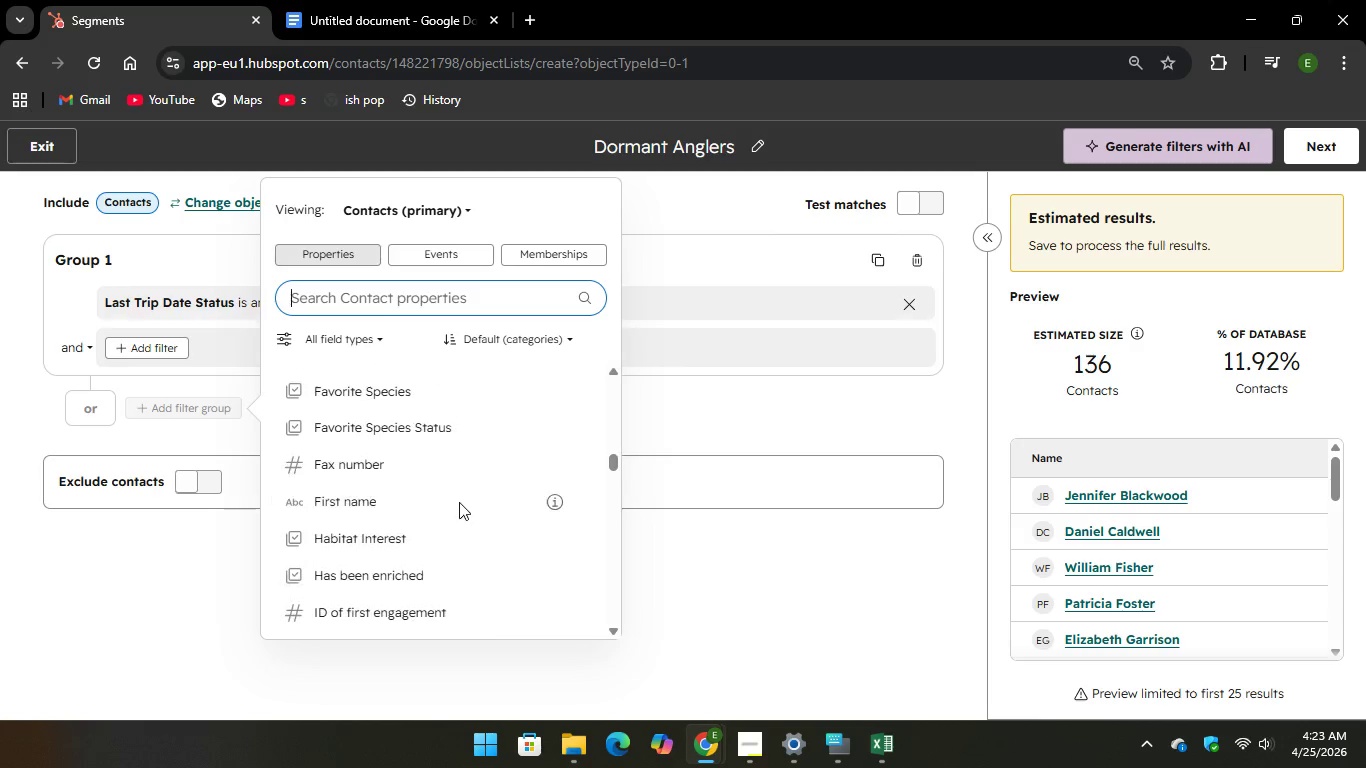 
scroll: coordinate [459, 502], scroll_direction: up, amount: 1.0
 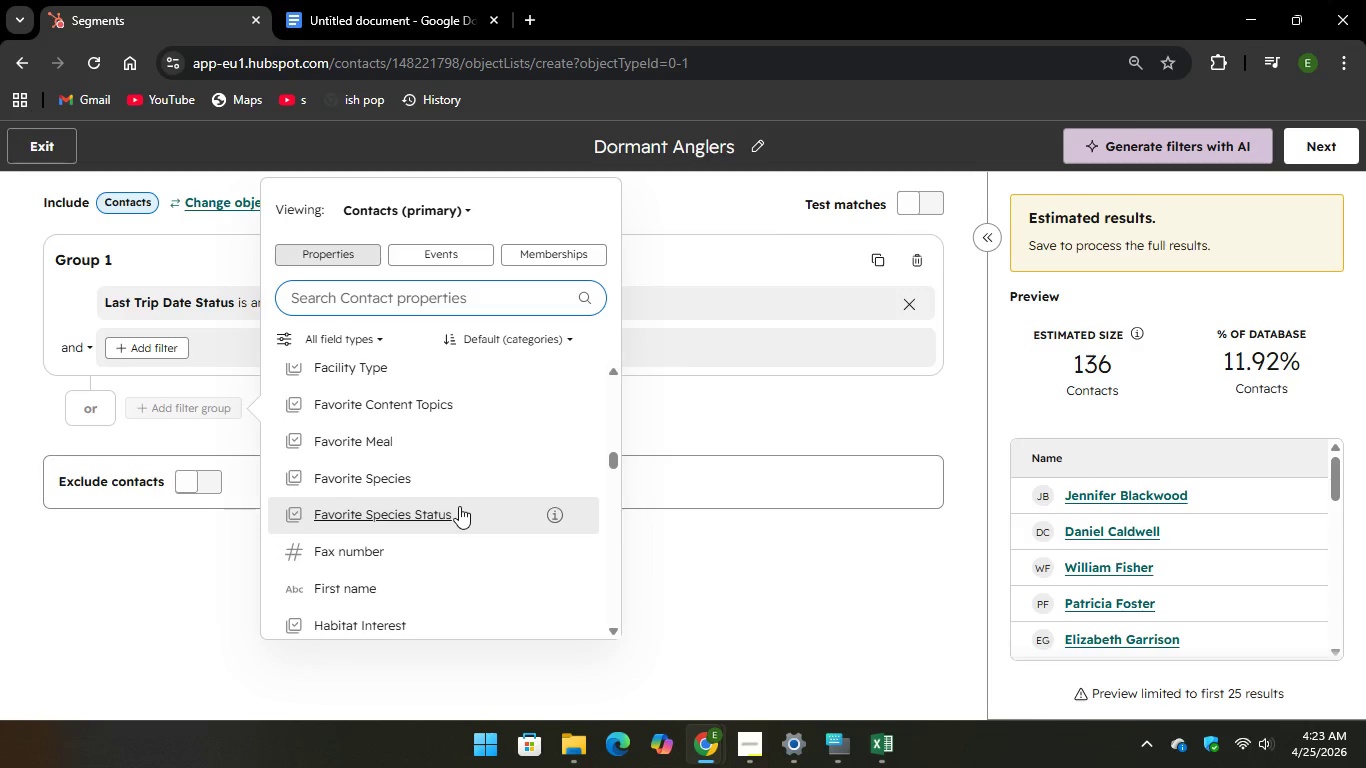 
left_click([458, 506])
 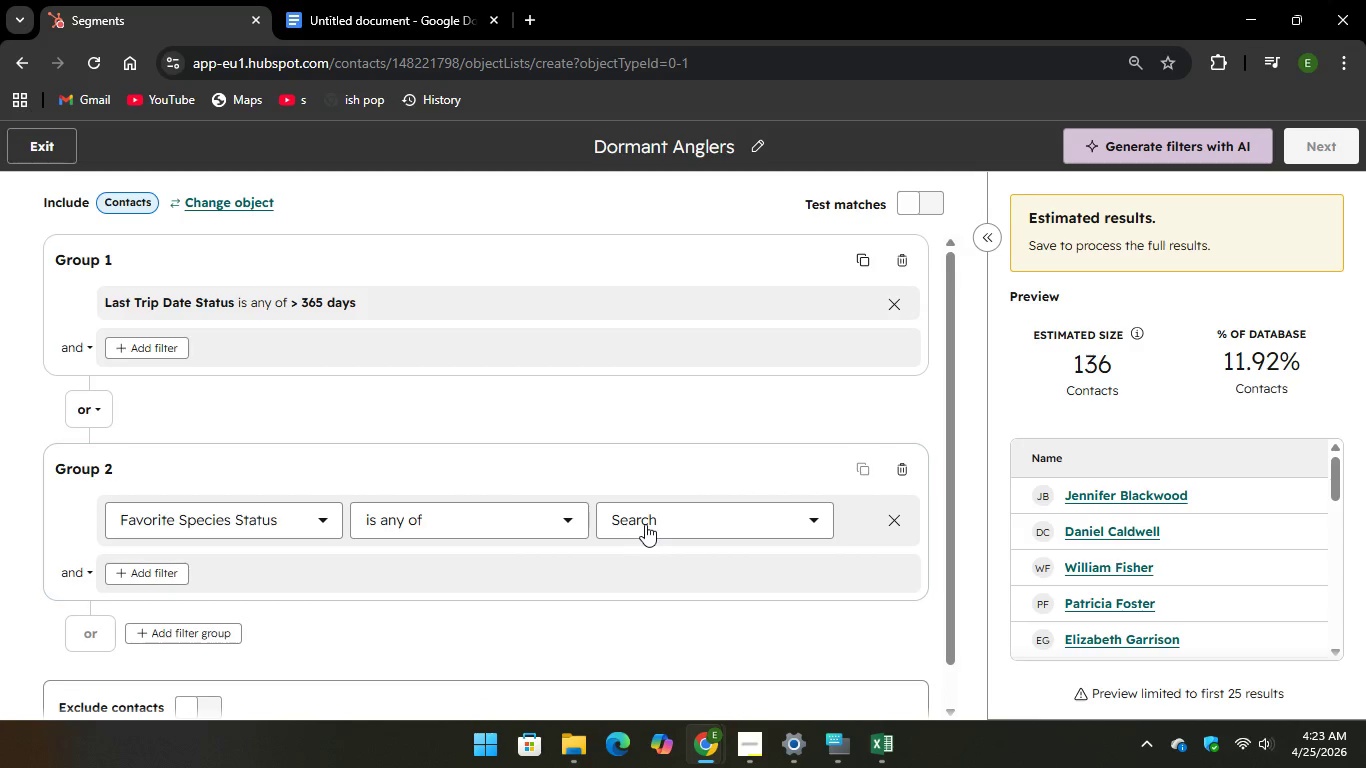 
left_click([646, 522])
 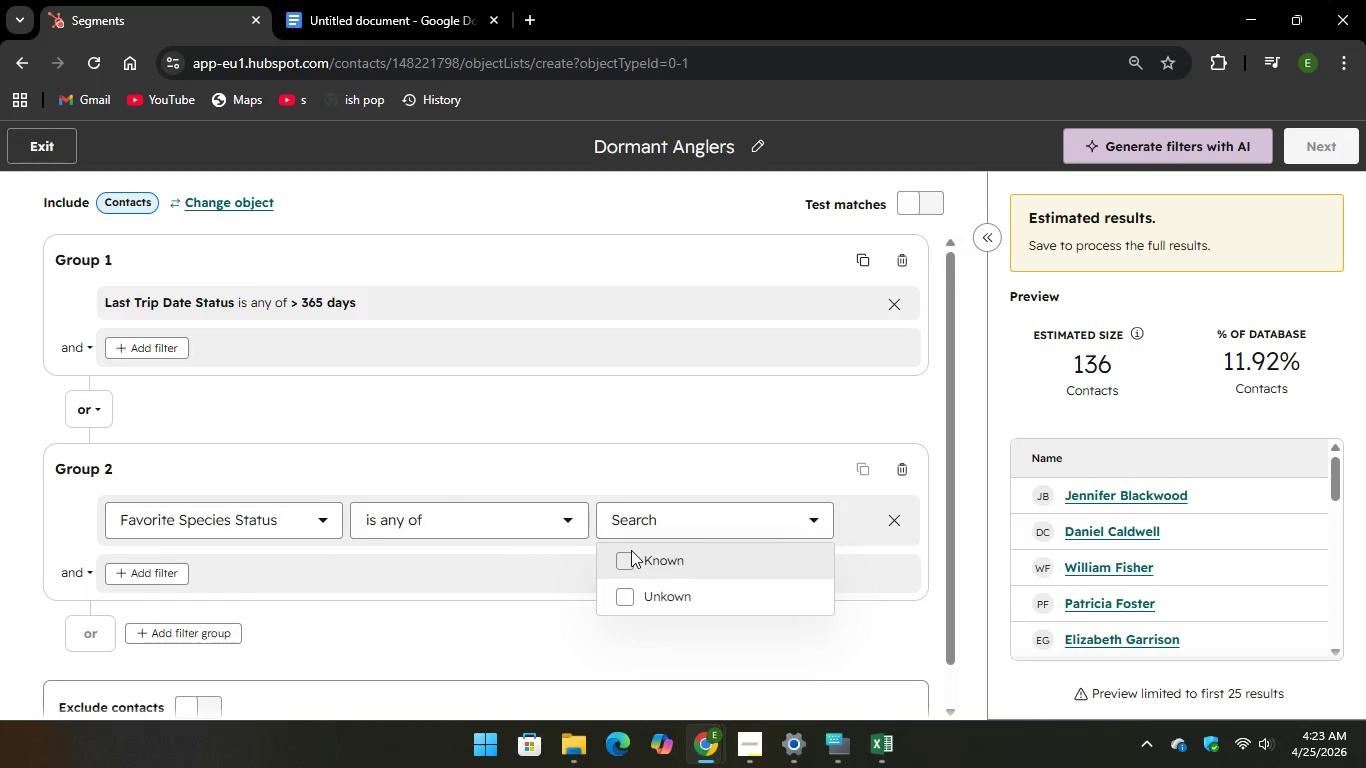 
left_click([626, 556])
 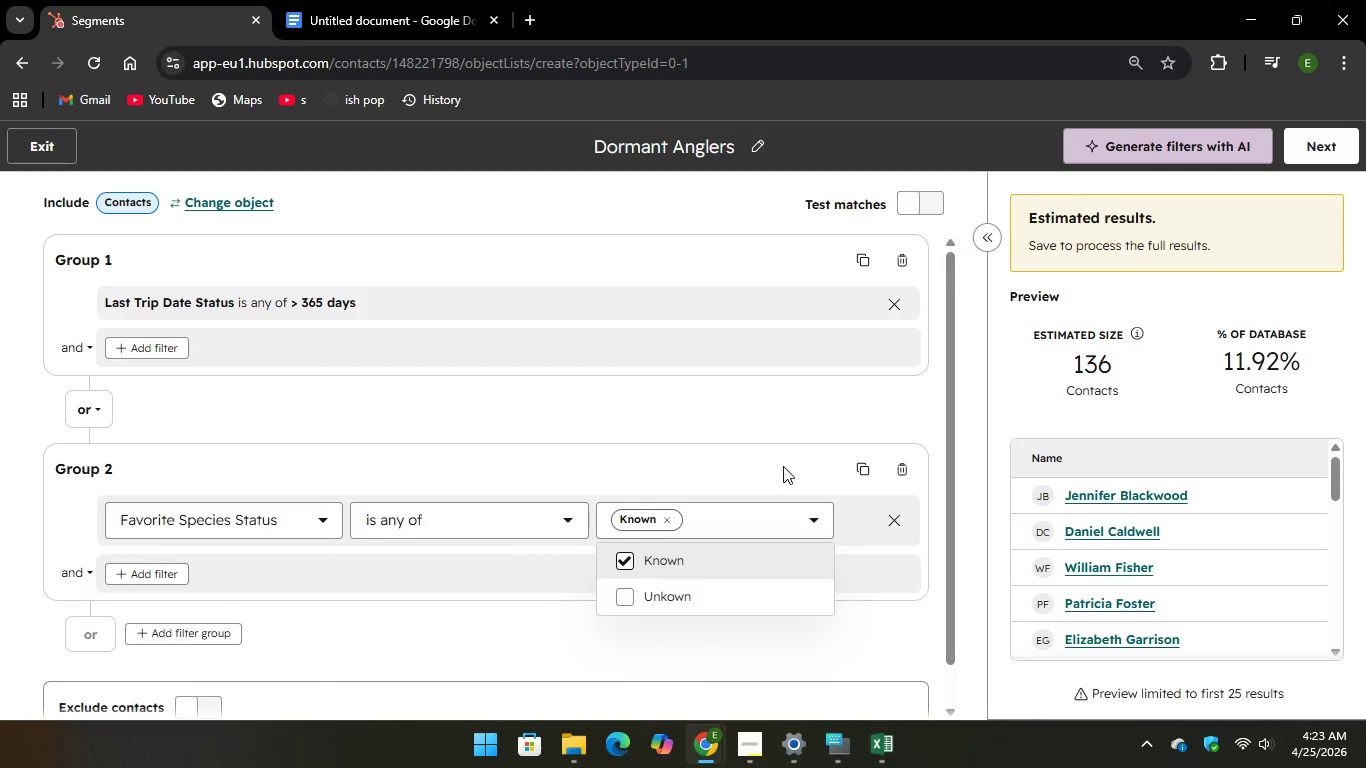 
scroll: coordinate [787, 509], scroll_direction: down, amount: 9.0
 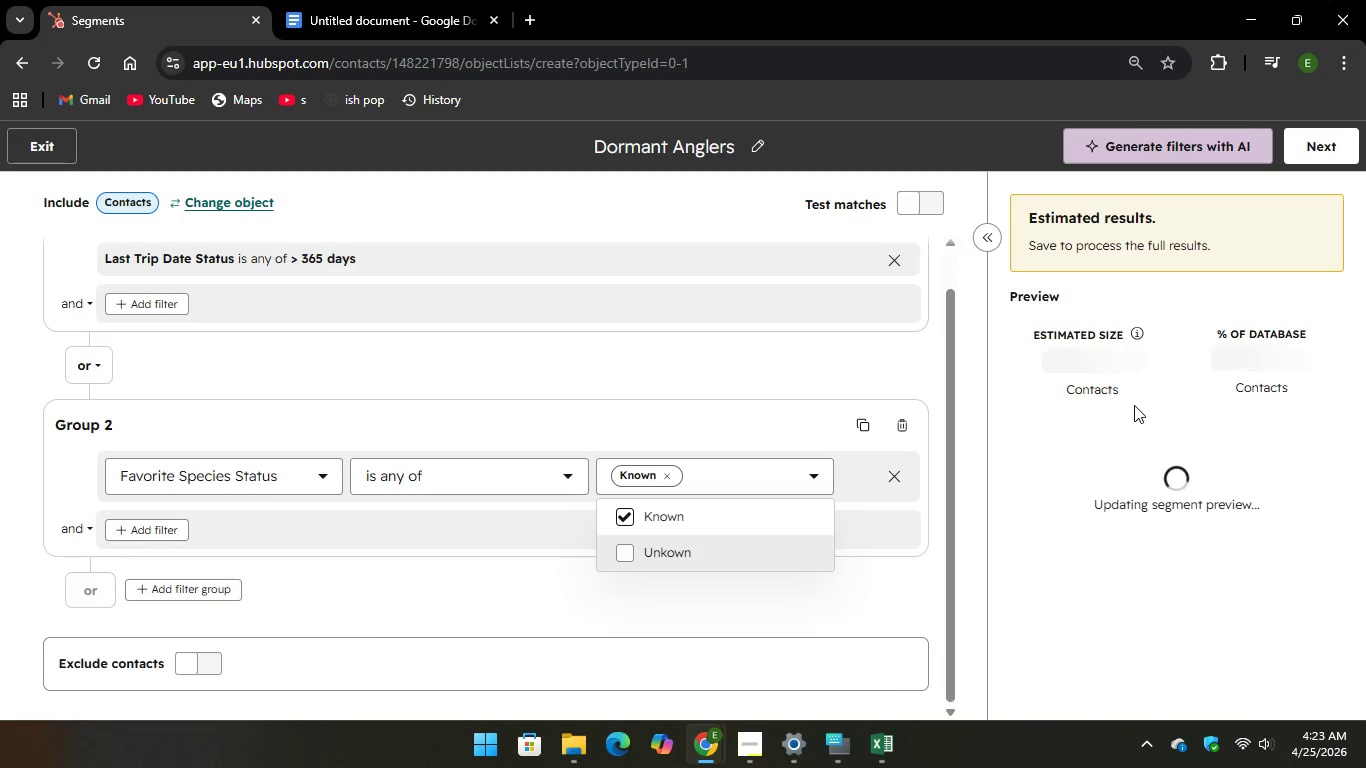 
wait(9.75)
 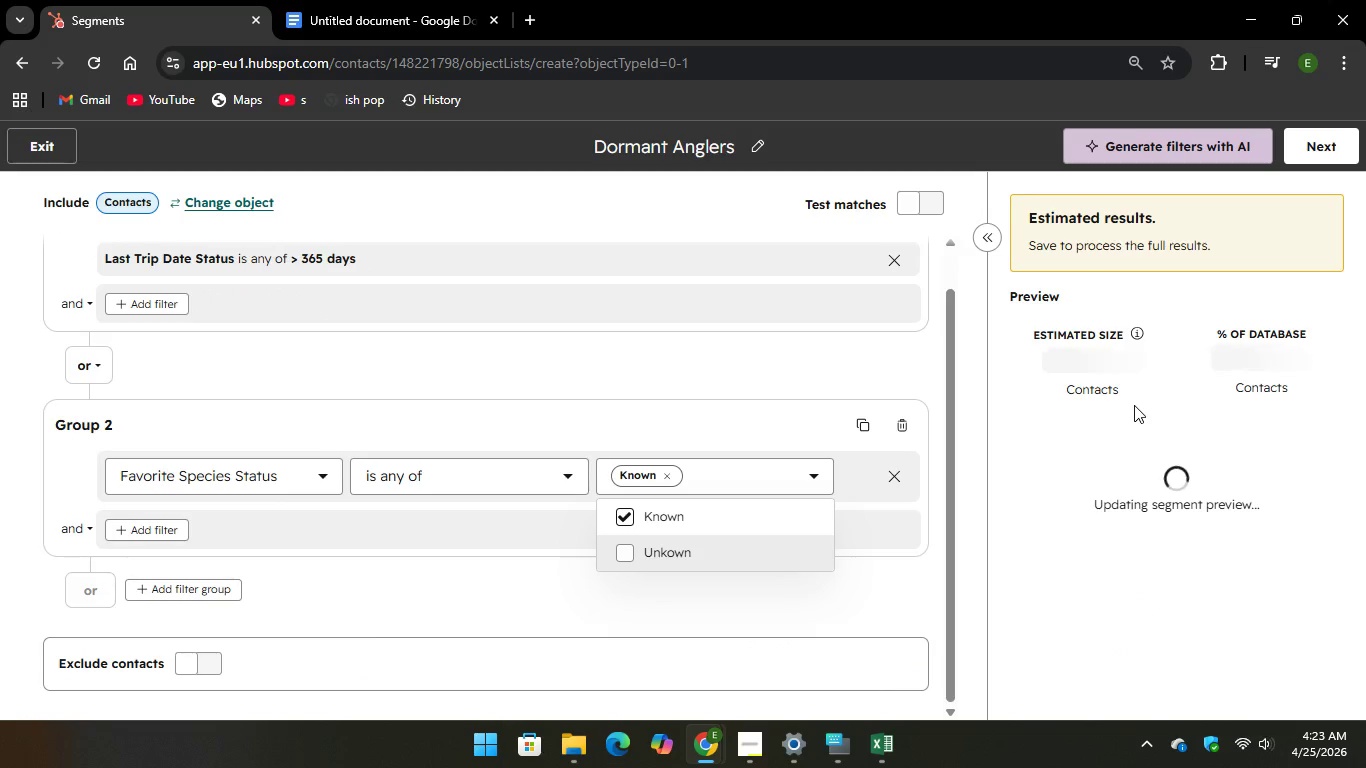 
scroll: coordinate [946, 522], scroll_direction: up, amount: 4.0
 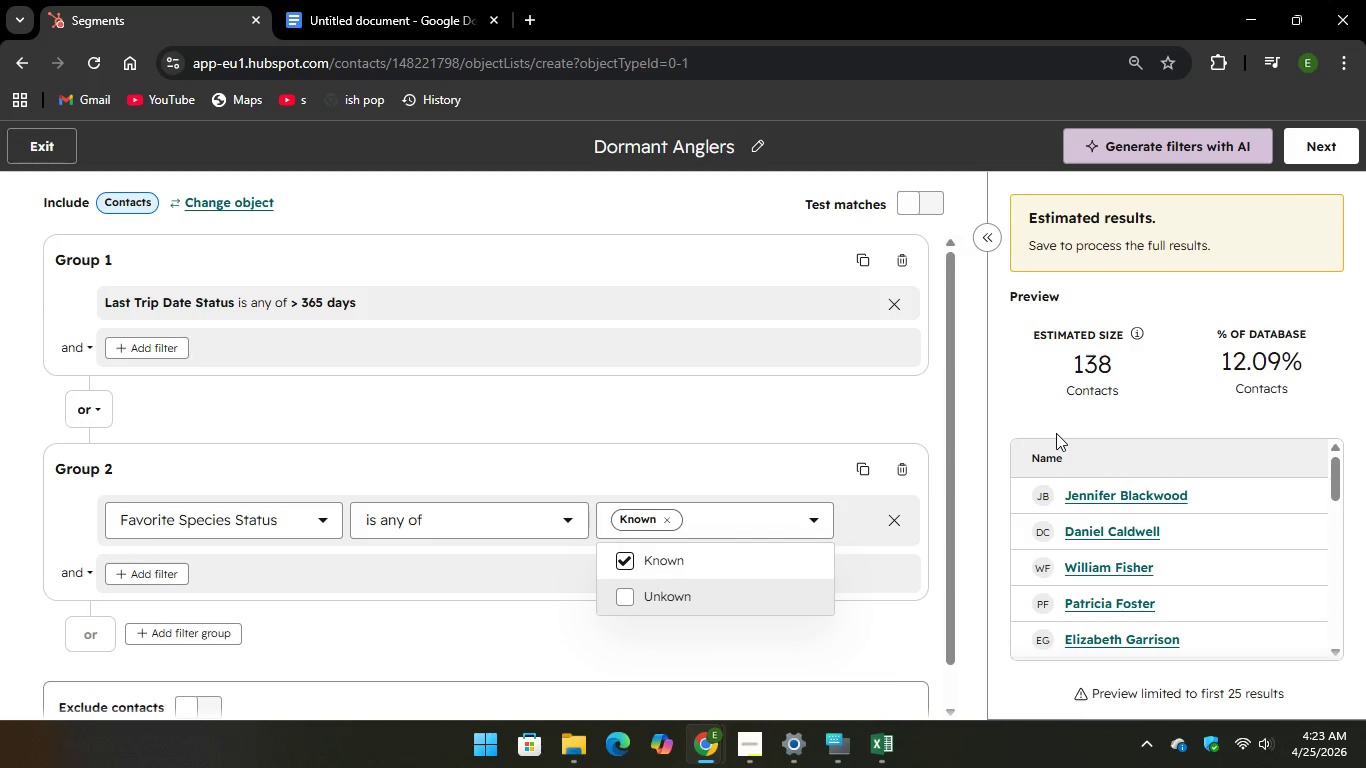 
scroll: coordinate [880, 448], scroll_direction: down, amount: 4.0
 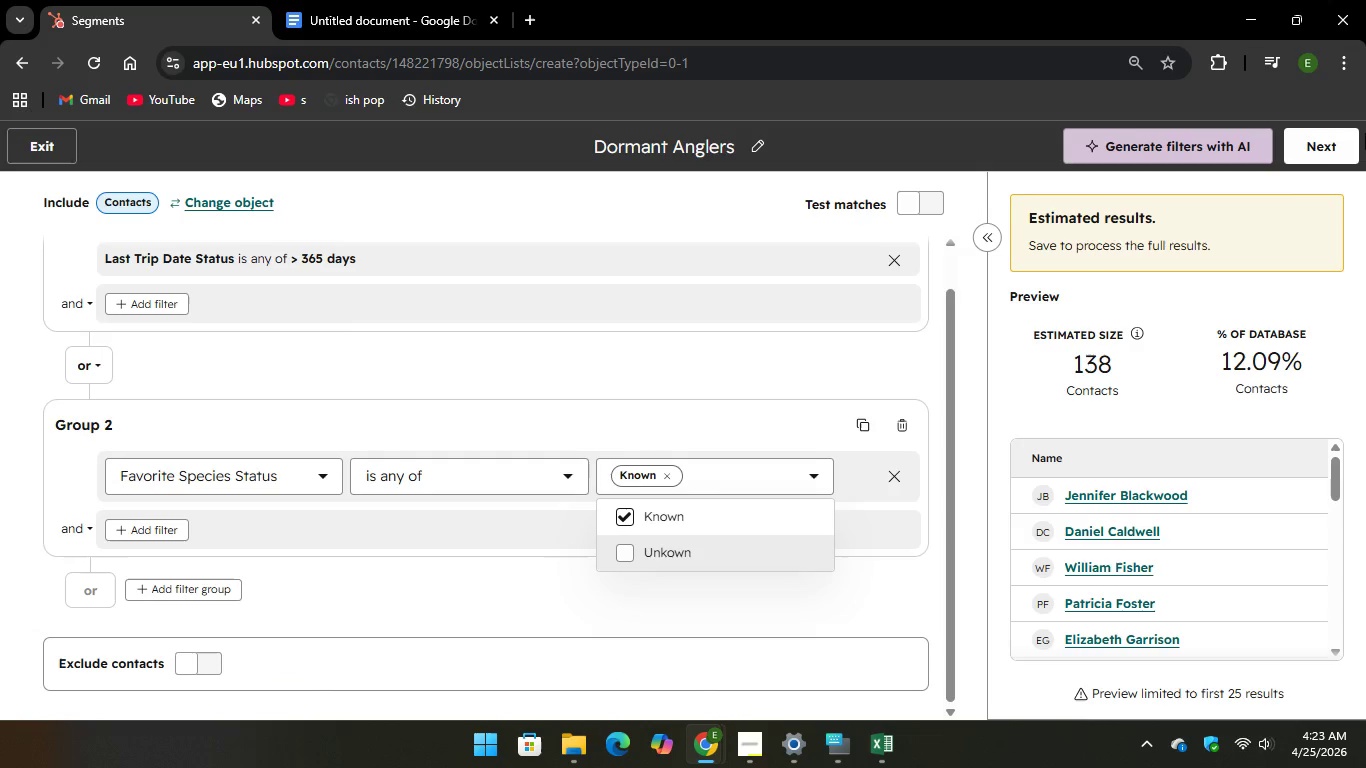 
left_click([1315, 142])
 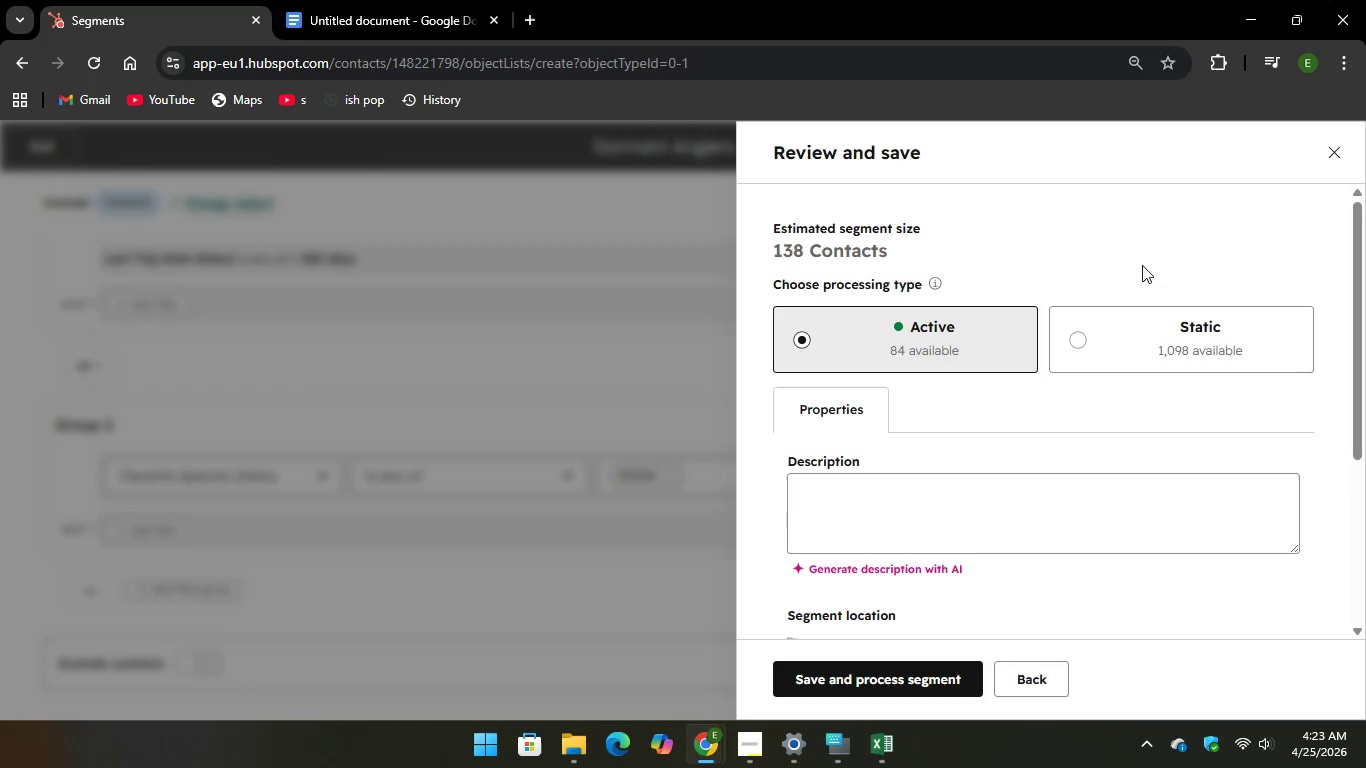 
wait(6.39)
 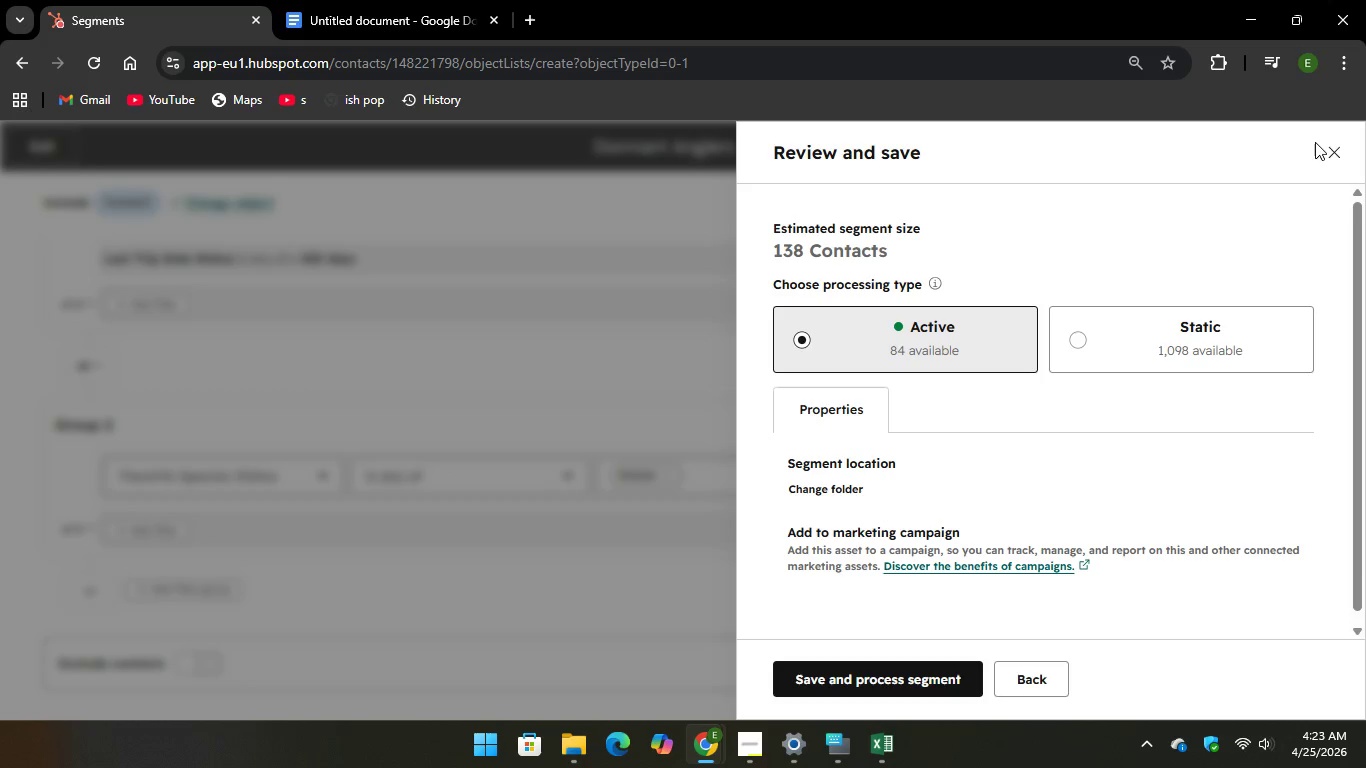 
left_click([848, 673])
 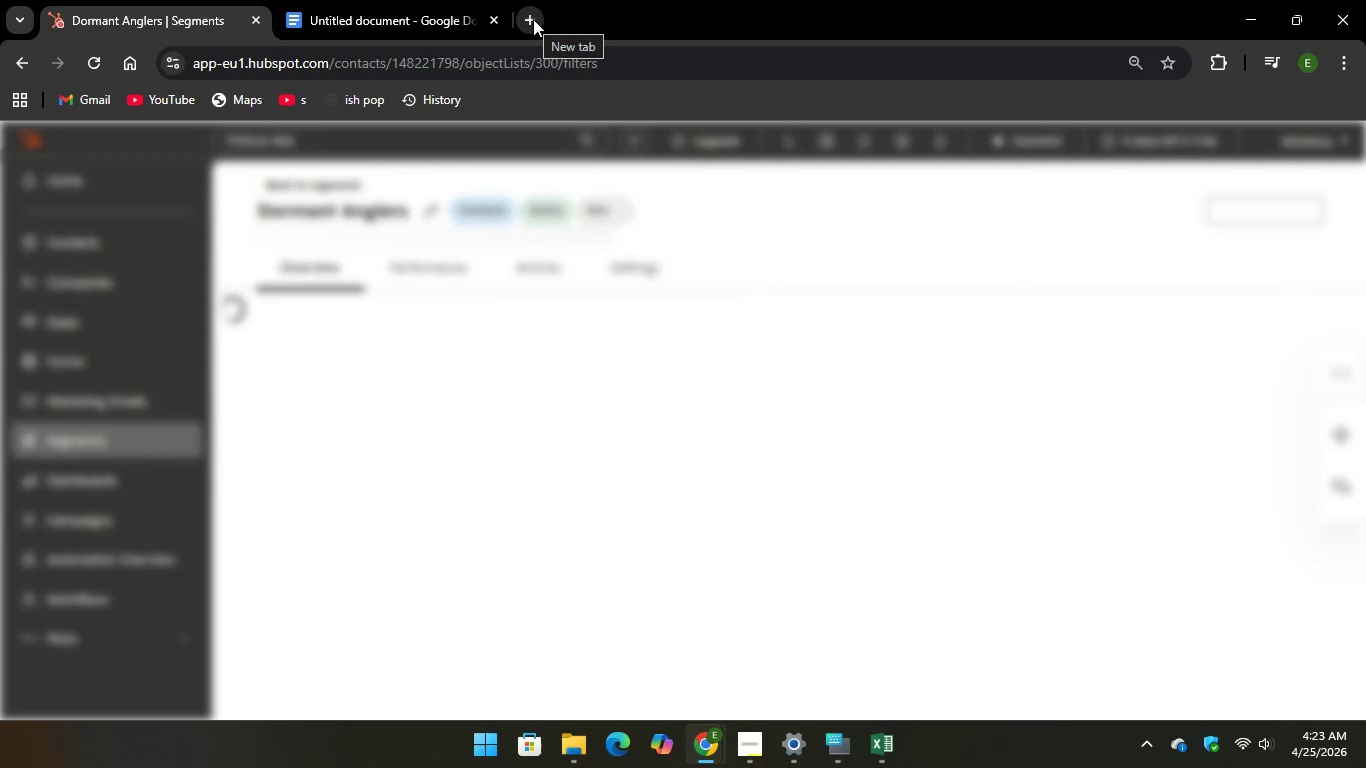 
mouse_move([553, 350])
 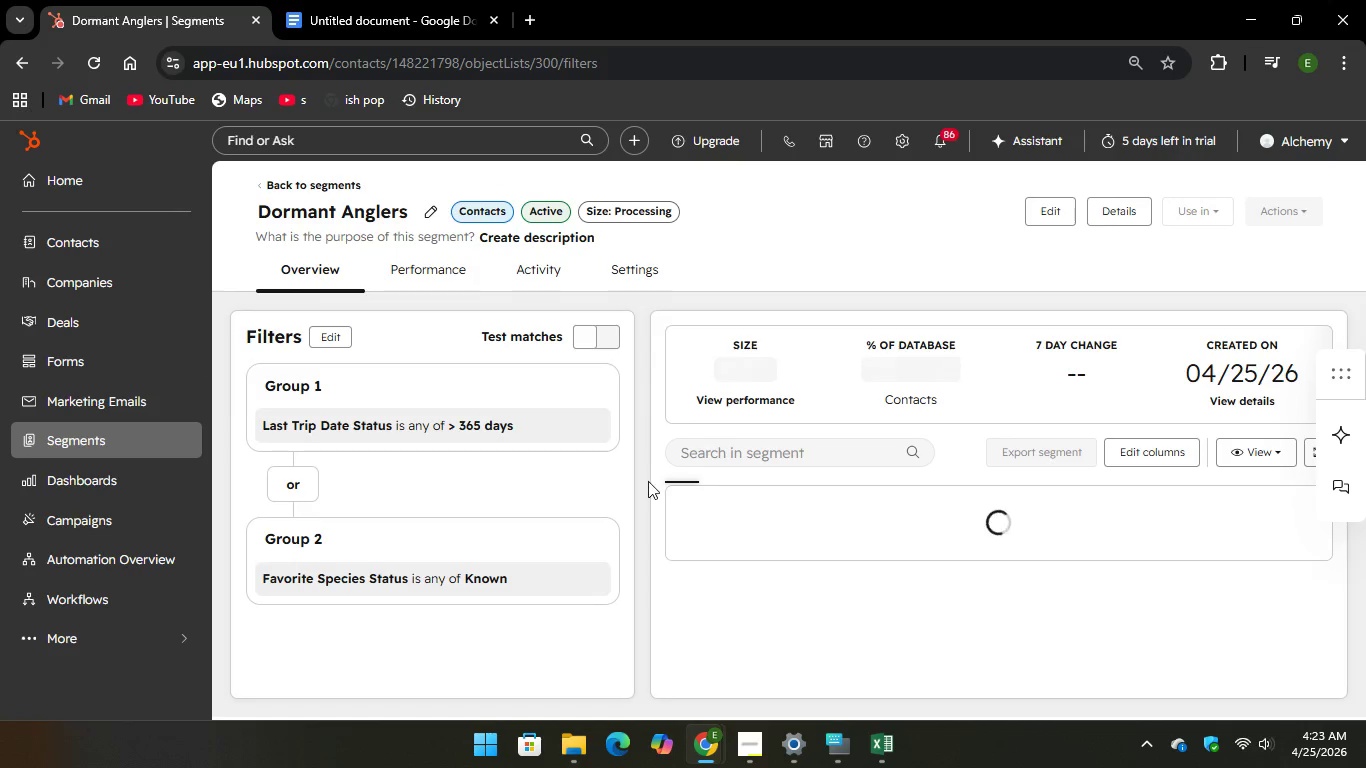 
scroll: coordinate [949, 509], scroll_direction: up, amount: 6.0
 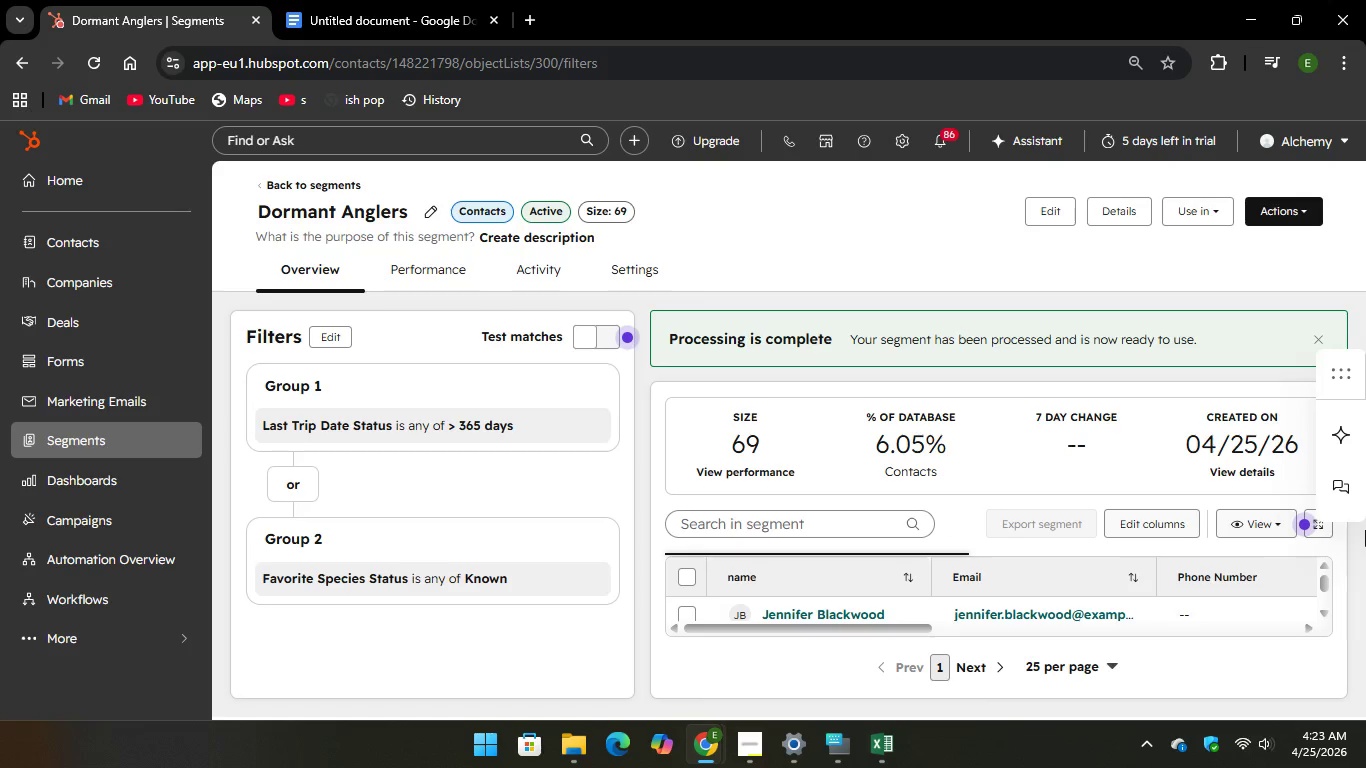 
scroll: coordinate [1051, 513], scroll_direction: none, amount: 0.0
 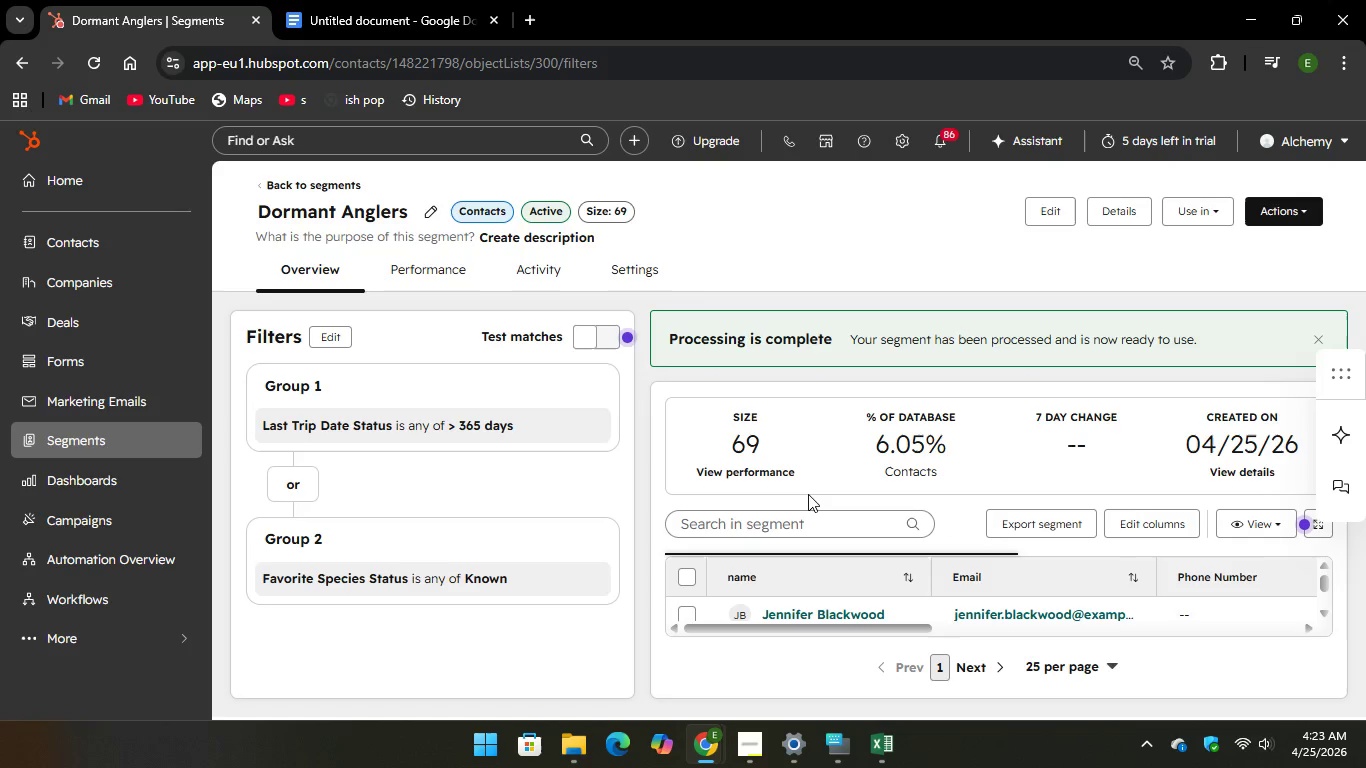 
scroll: coordinate [808, 494], scroll_direction: up, amount: 3.0
 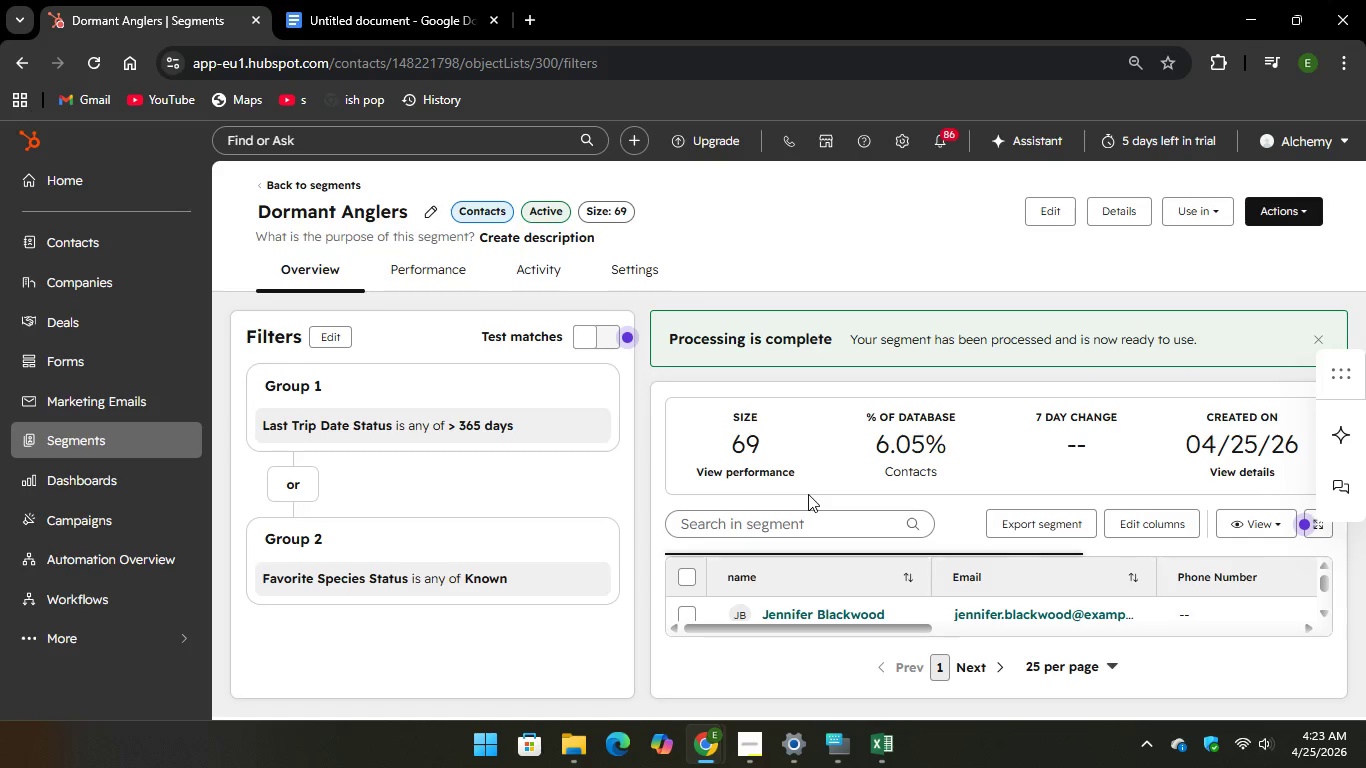 
scroll: coordinate [988, 587], scroll_direction: down, amount: 9.0
 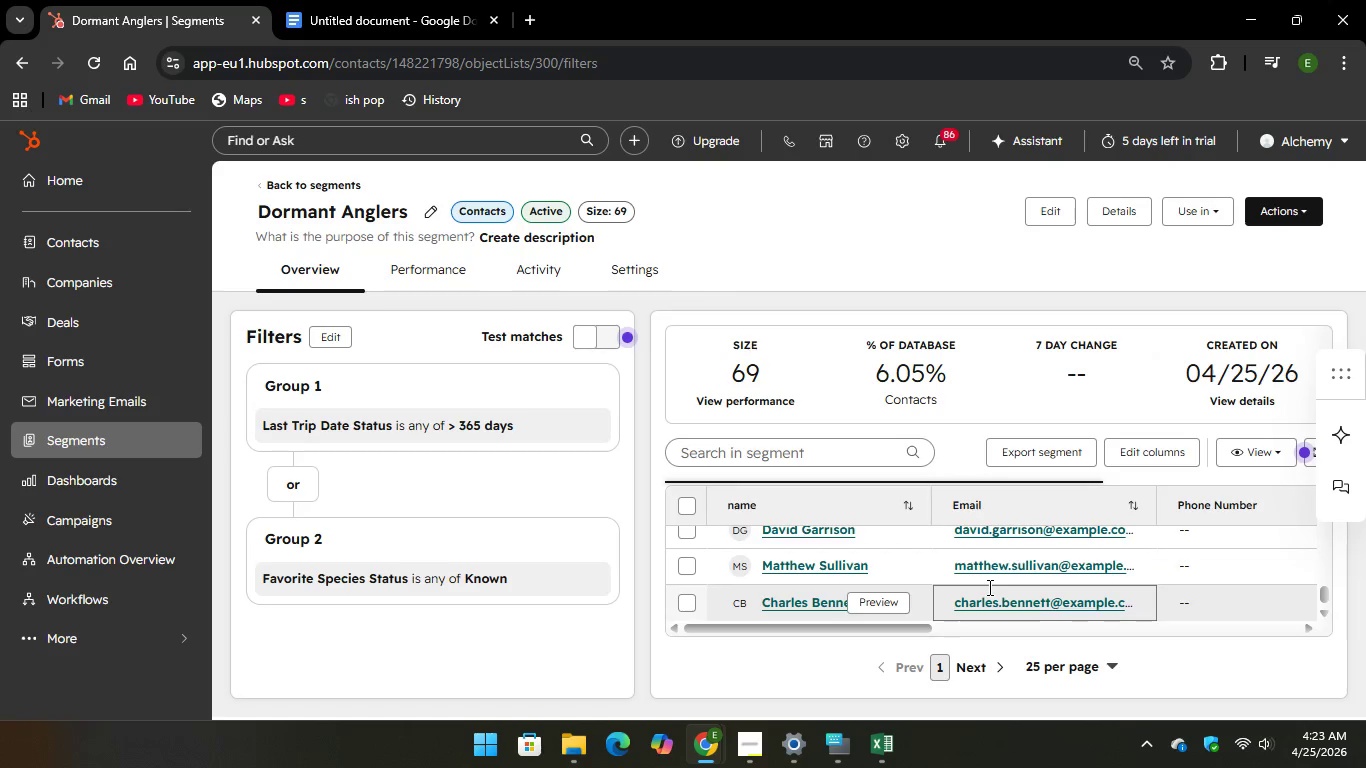 
scroll: coordinate [988, 587], scroll_direction: up, amount: 14.0
 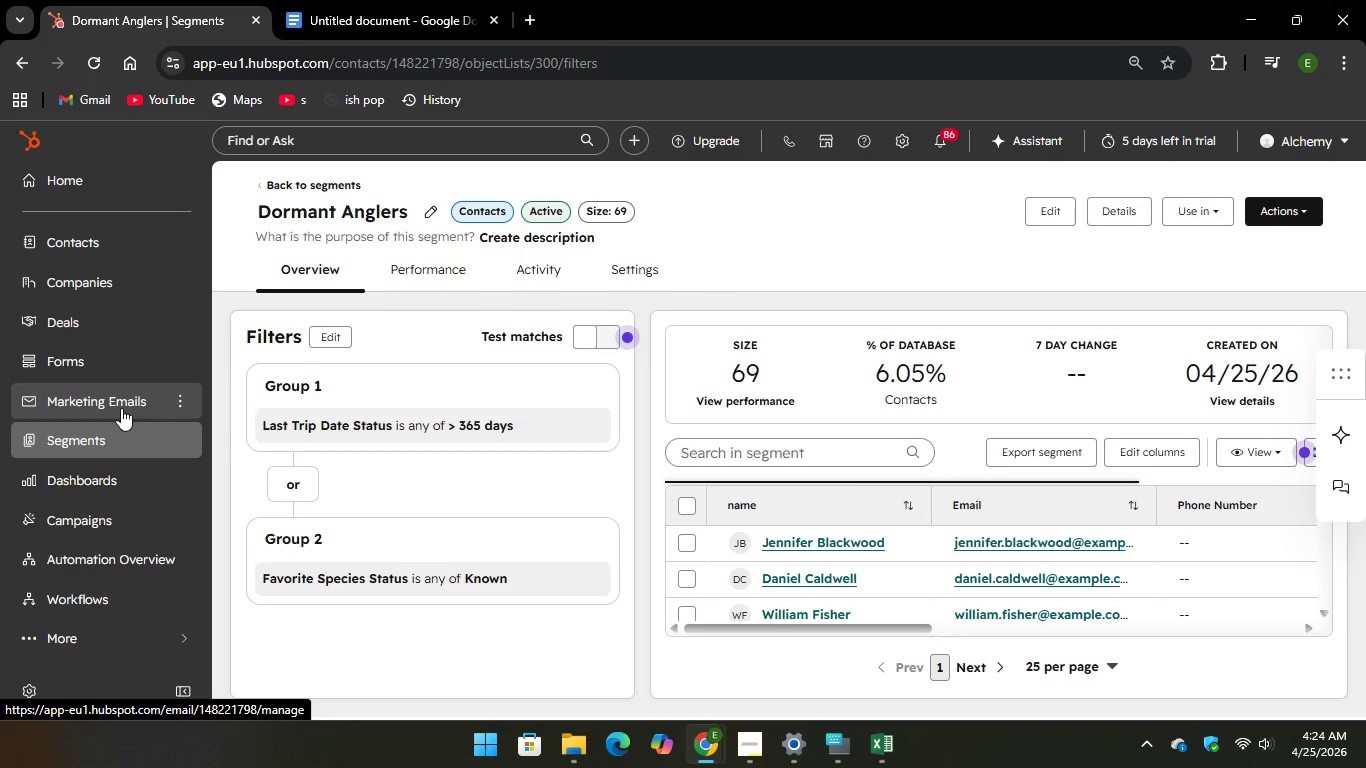 
left_click([121, 408])
 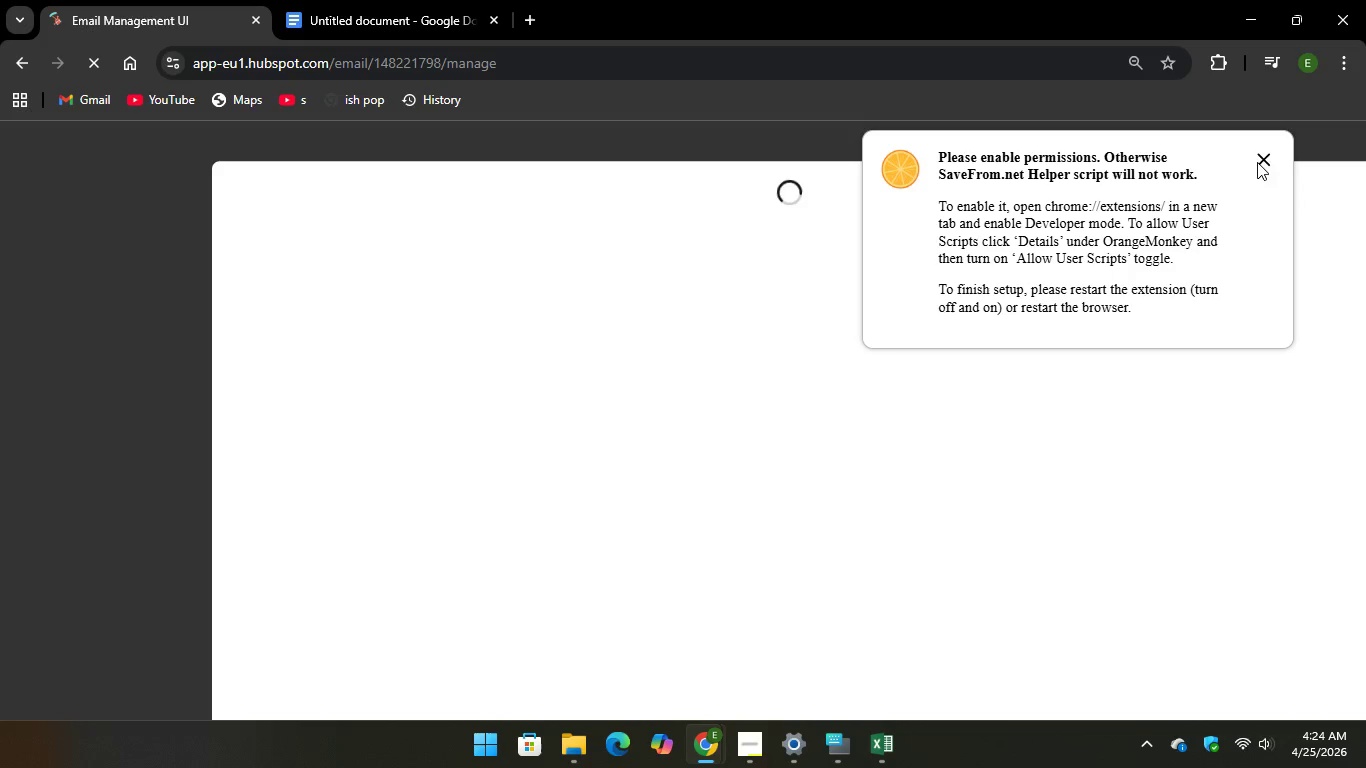 
left_click([1257, 162])
 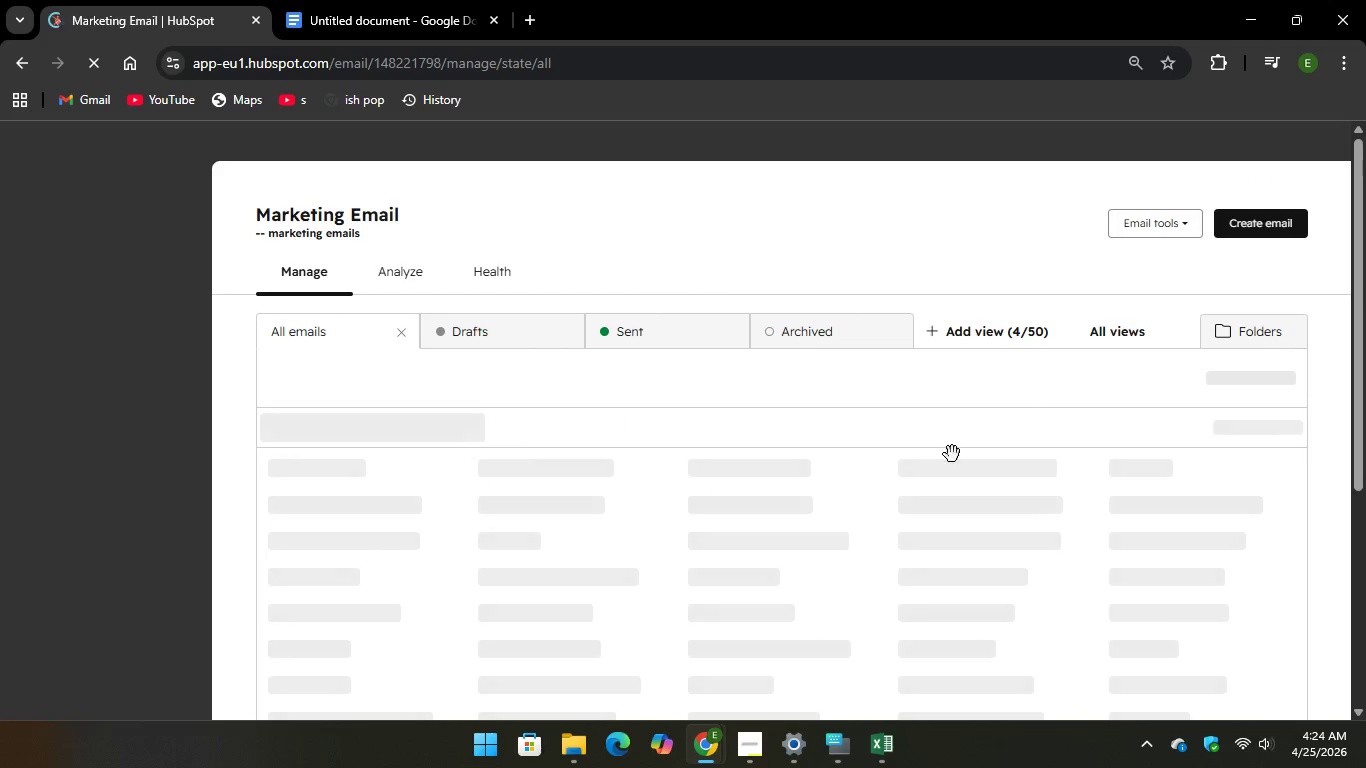 
scroll: coordinate [803, 482], scroll_direction: down, amount: 4.0
 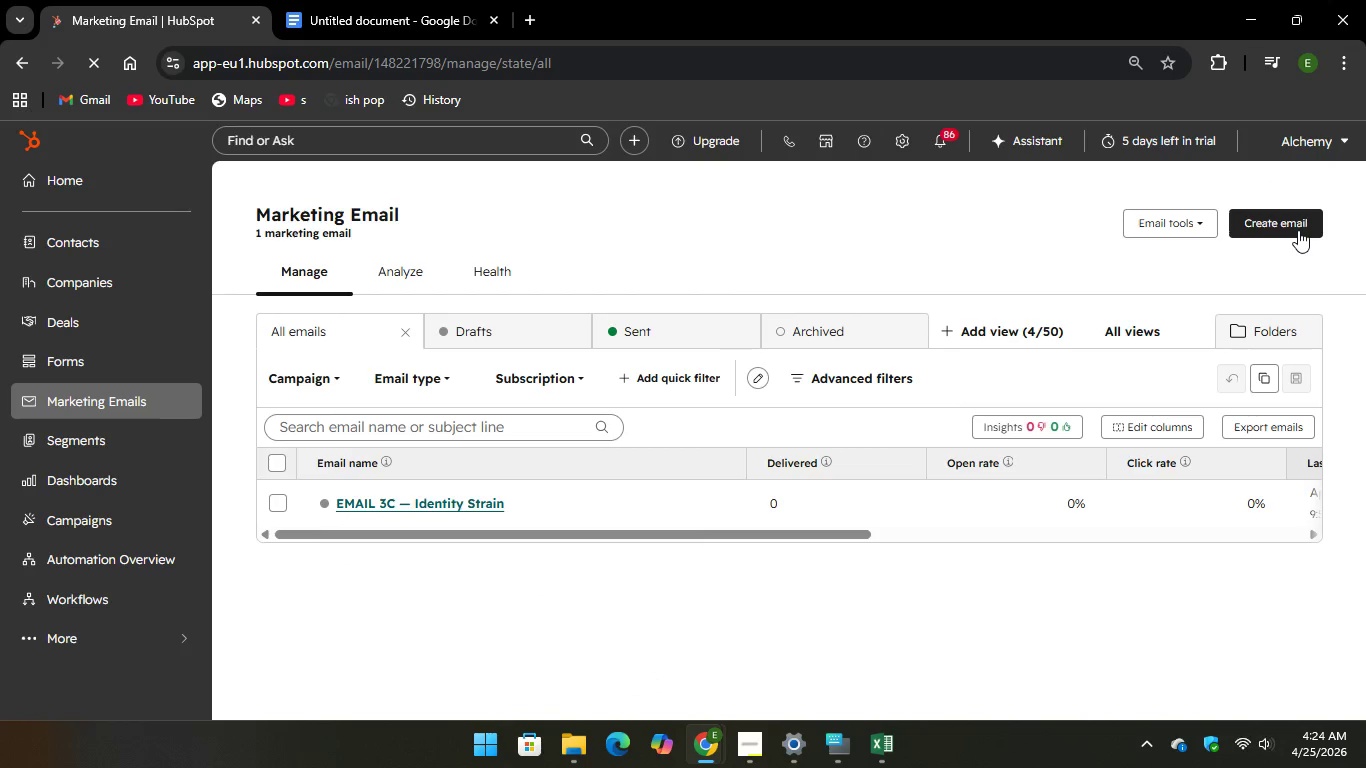 
left_click([1298, 230])
 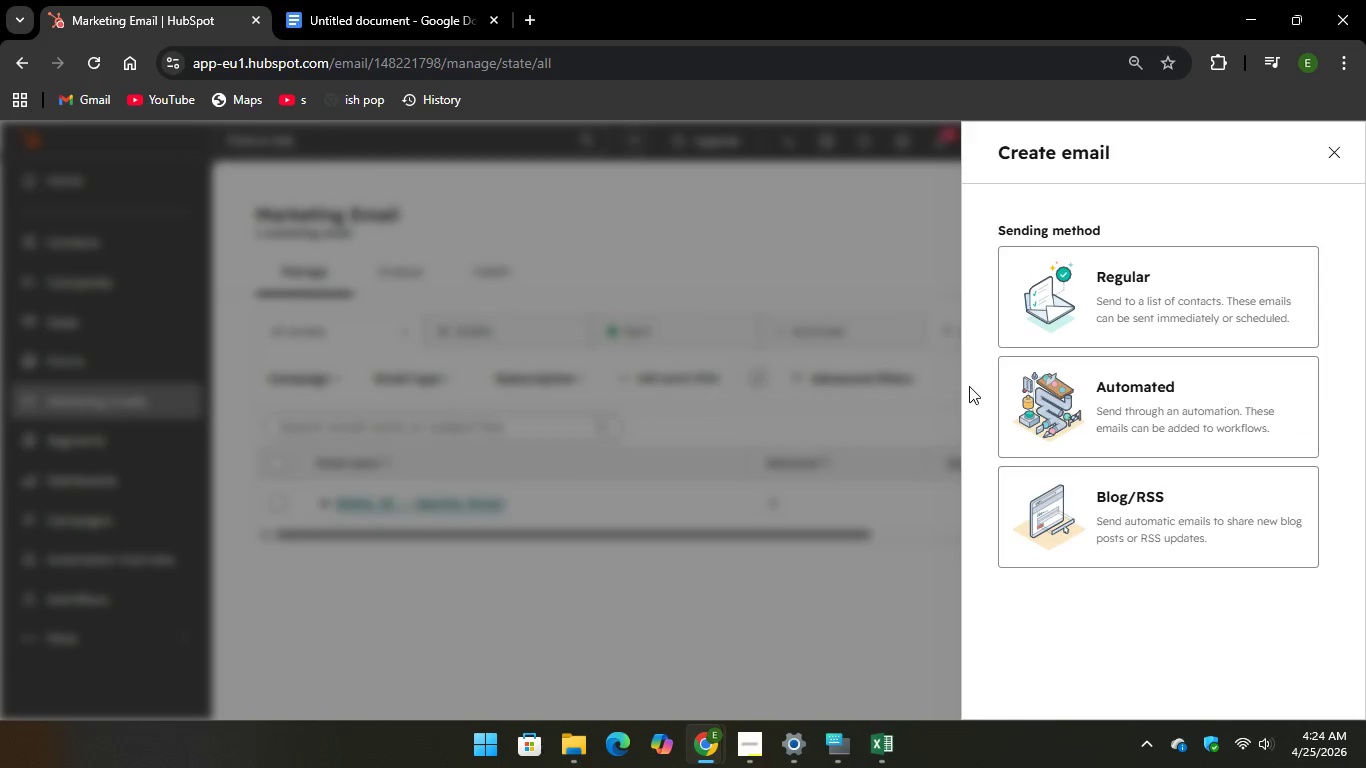 
left_click([1141, 394])
 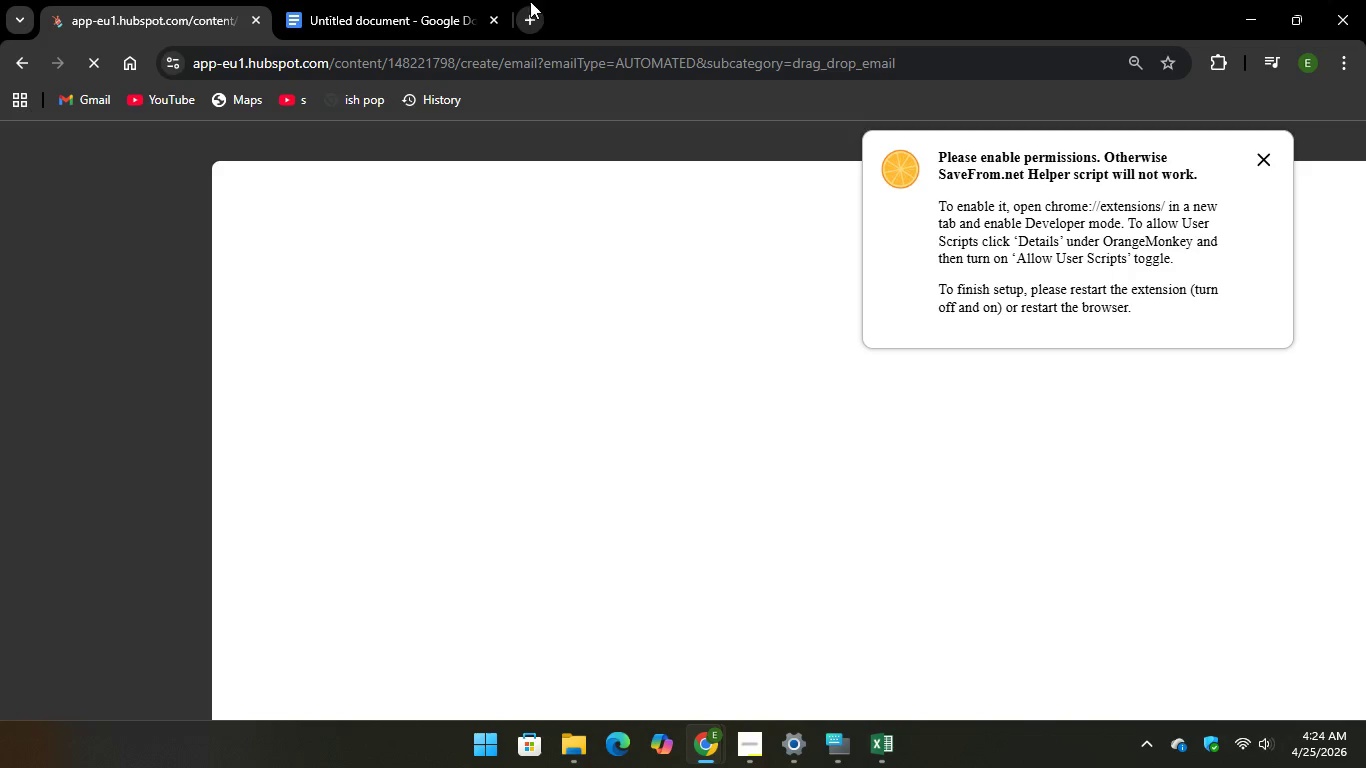 
left_click([532, 14])
 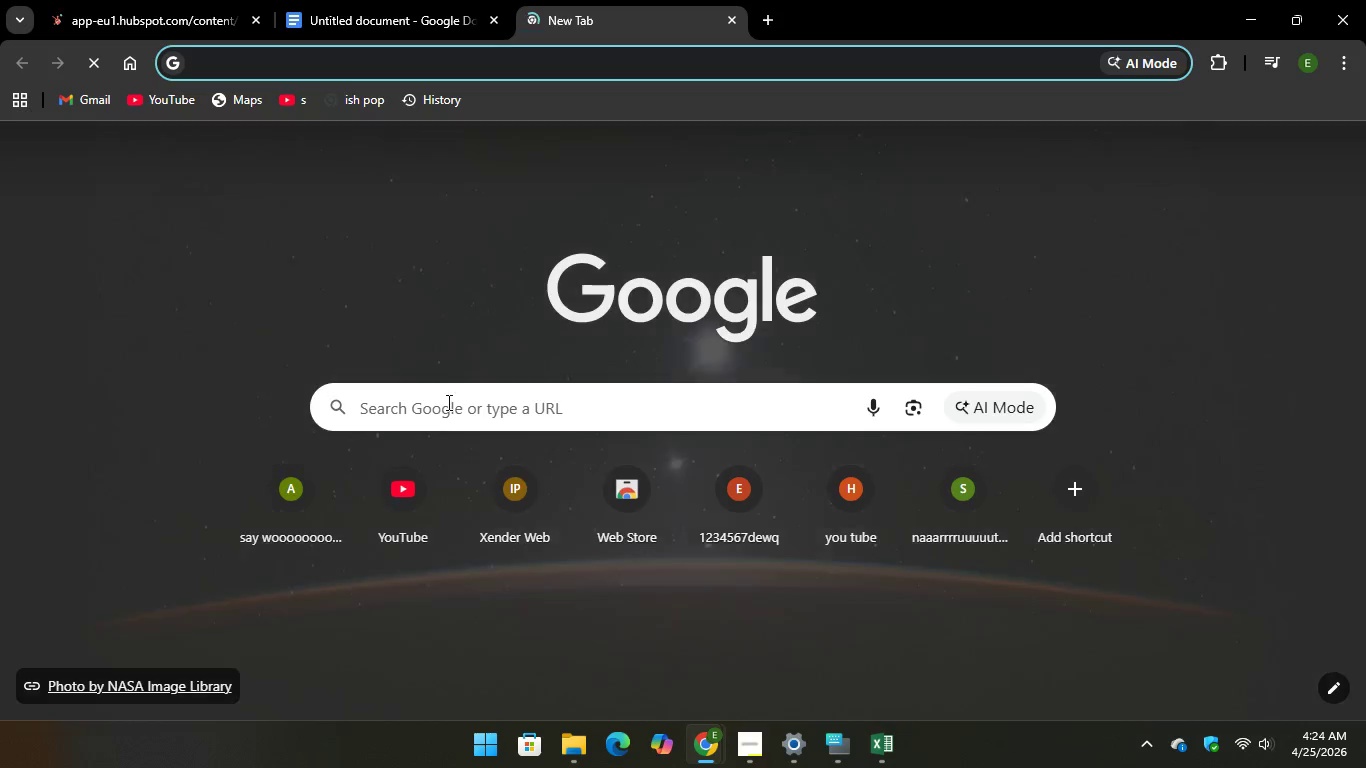 
left_click([449, 403])
 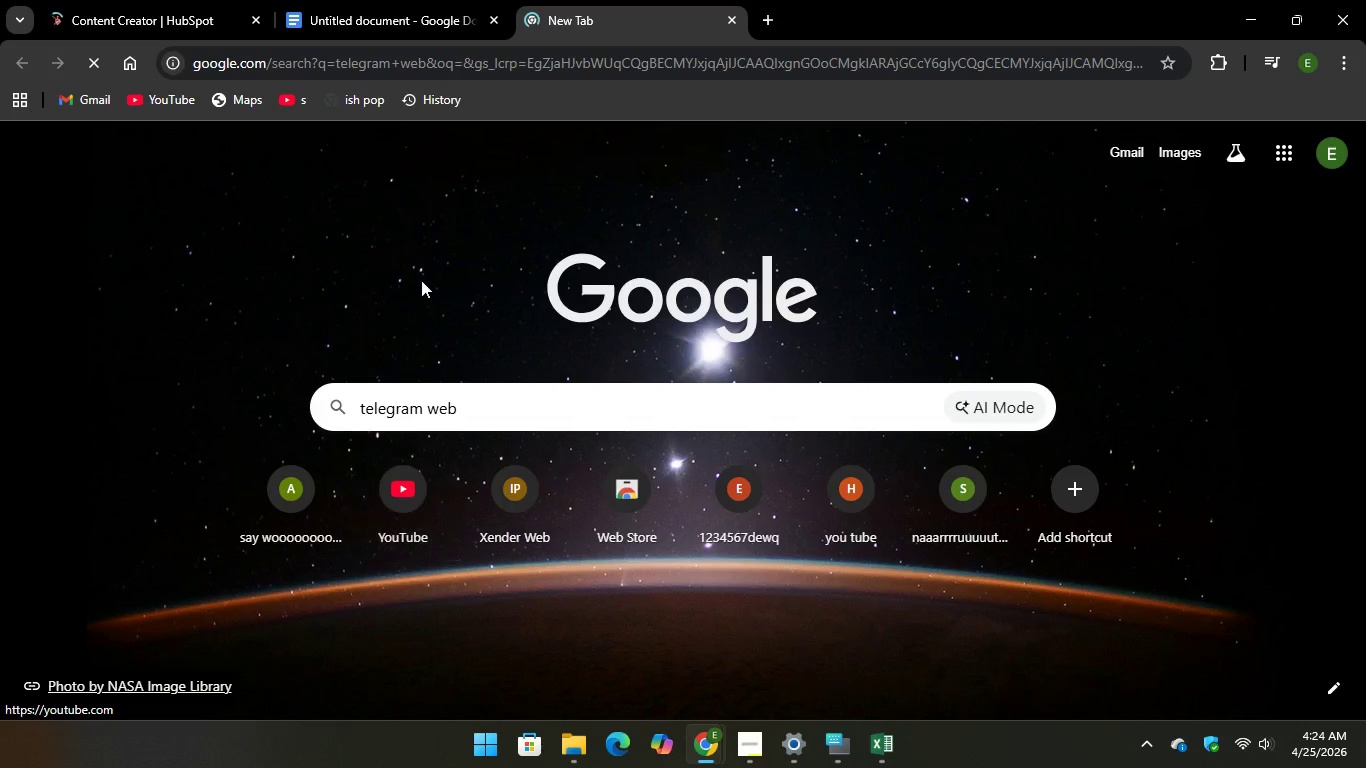 
left_click([383, 13])
 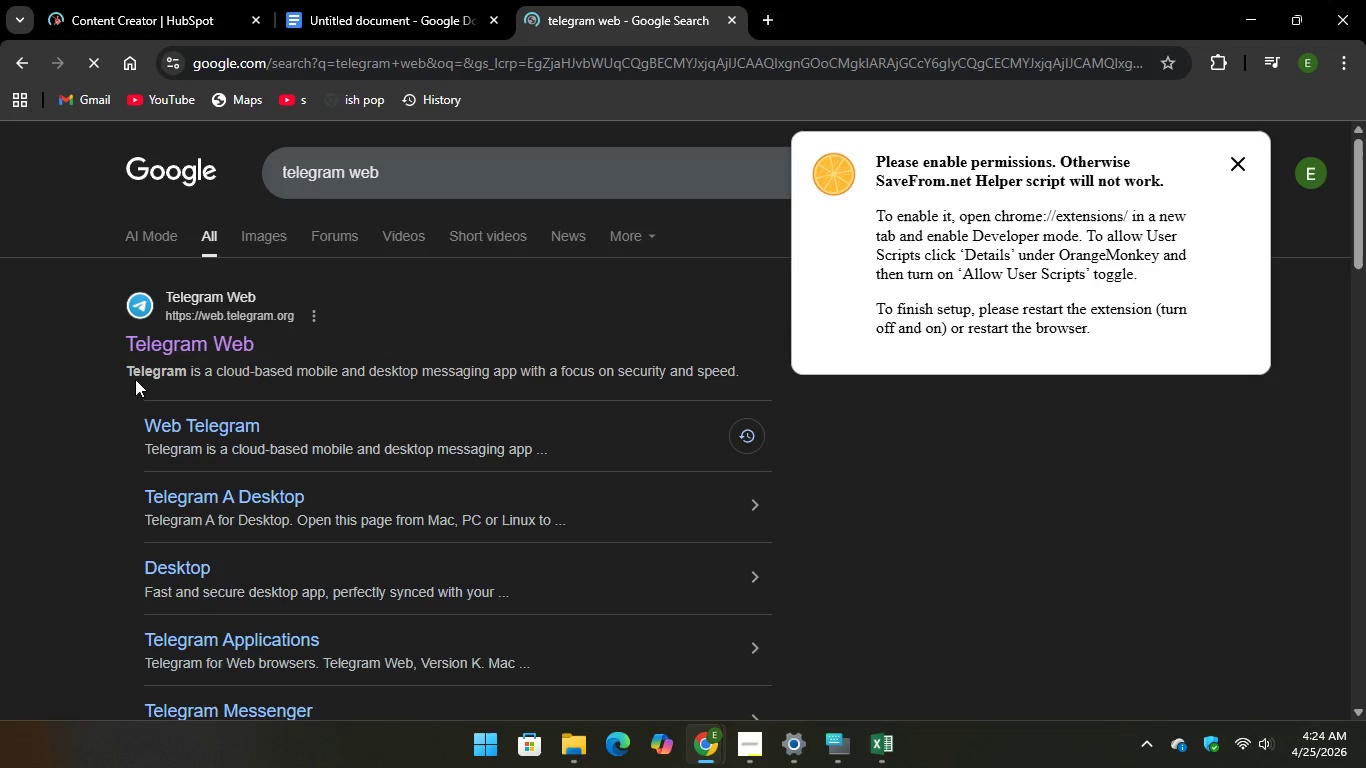 
left_click([189, 335])
 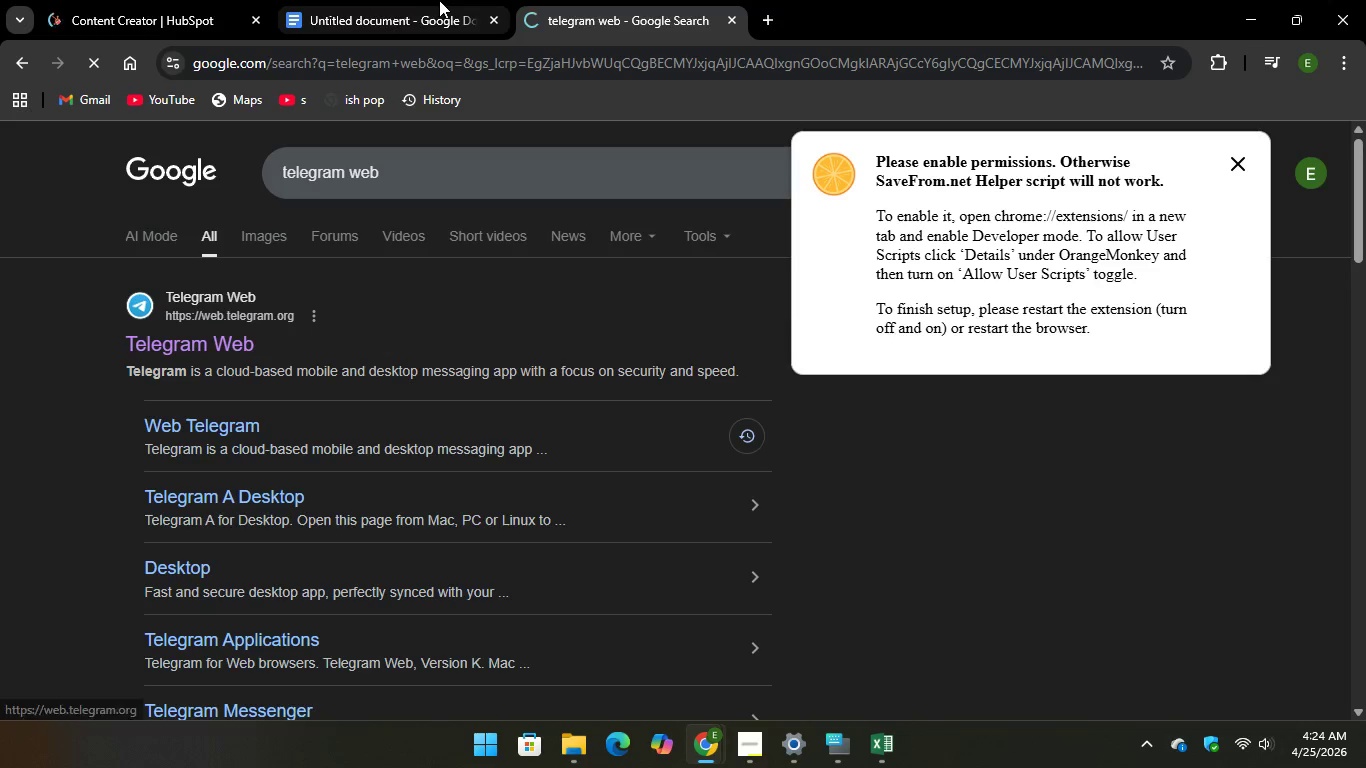 
left_click([439, 0])
 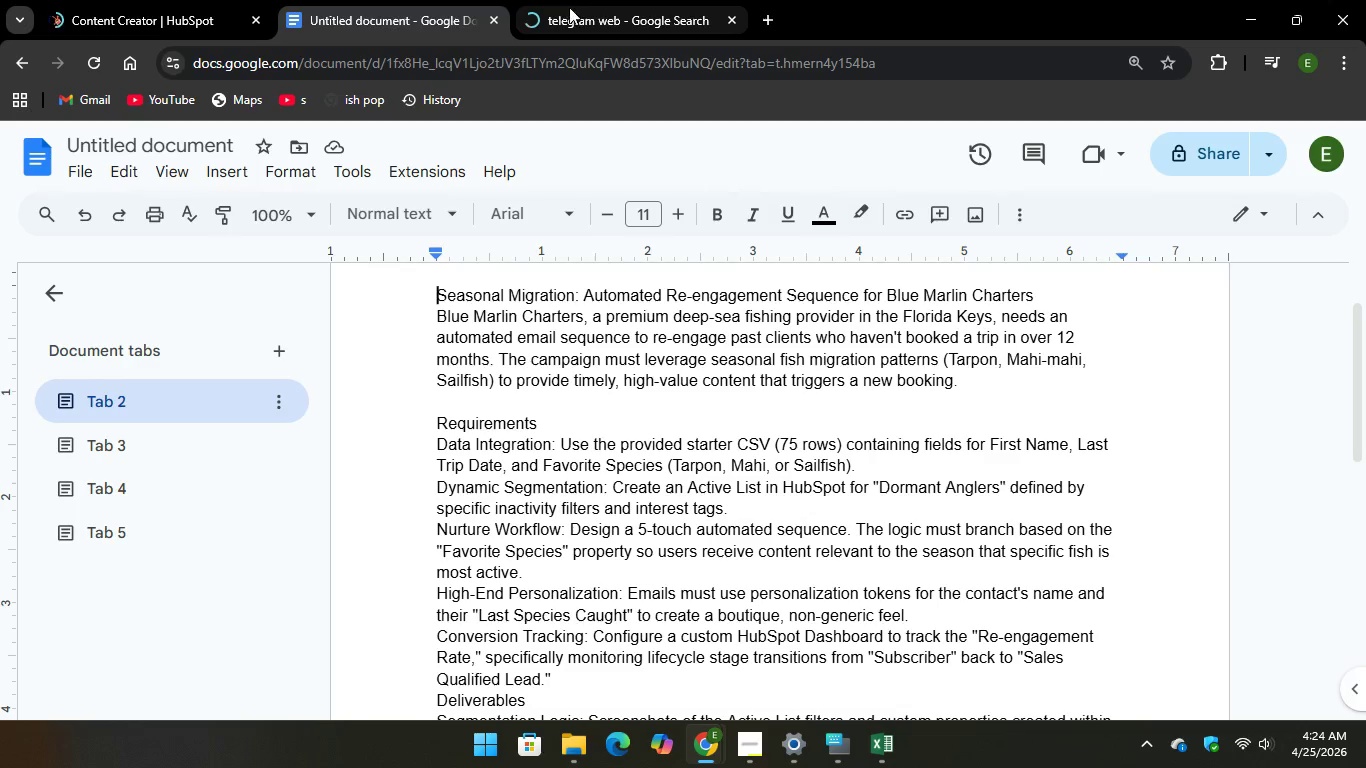 
left_click([572, 11])
 